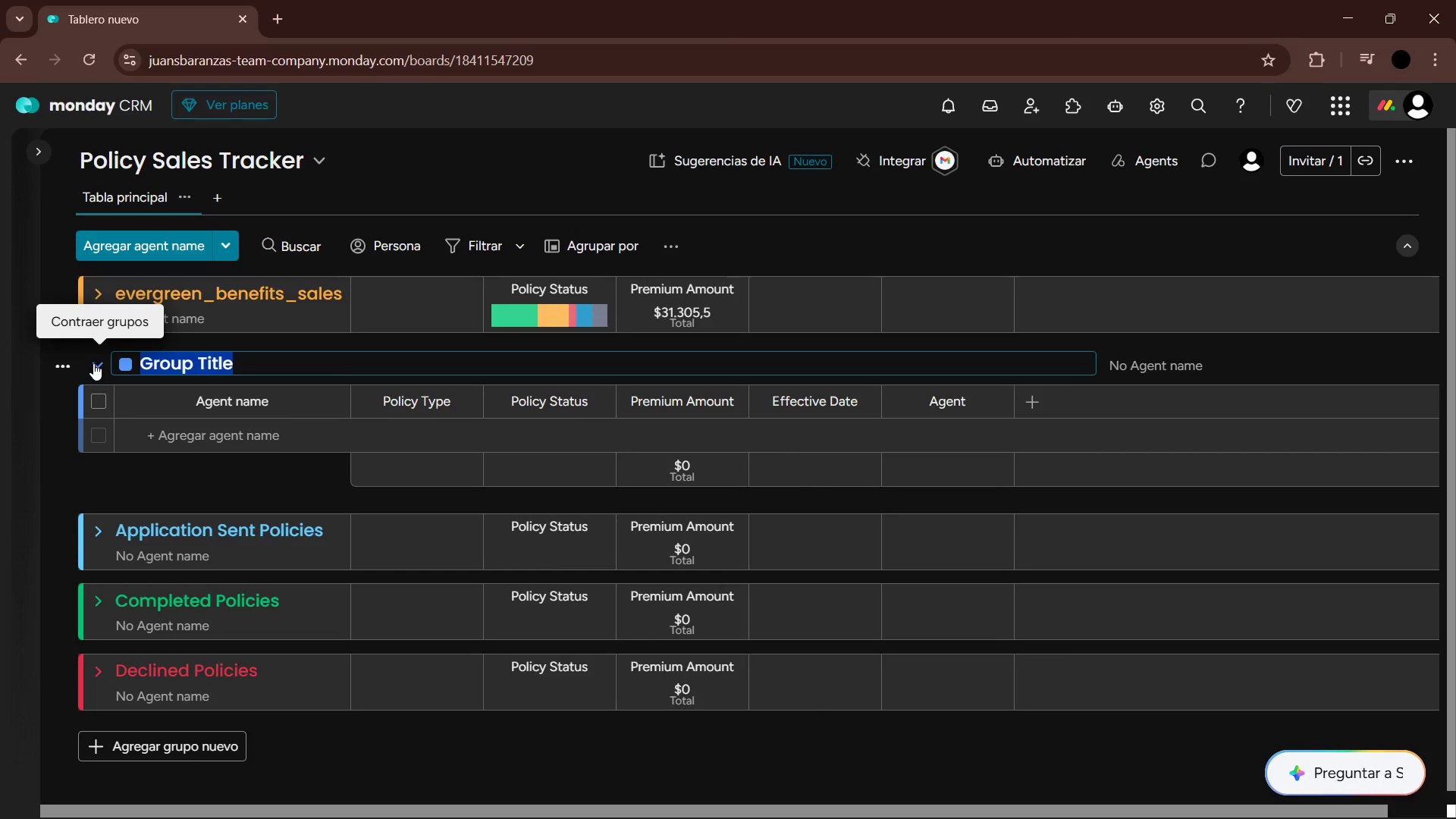 
type(Underwriting Polivci)
key(Backspace)
key(Backspace)
type(ies)
 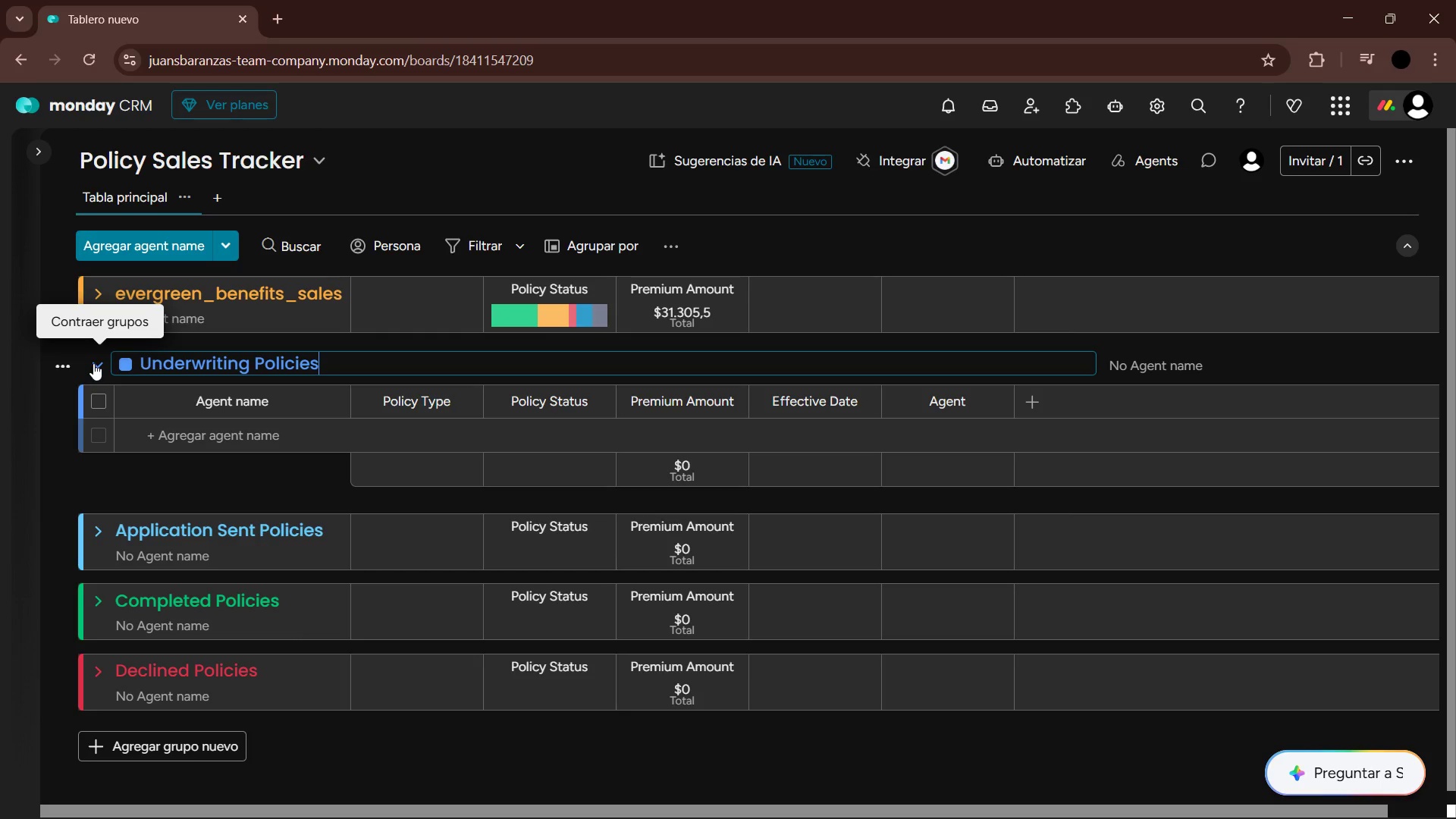 
key(Enter)
 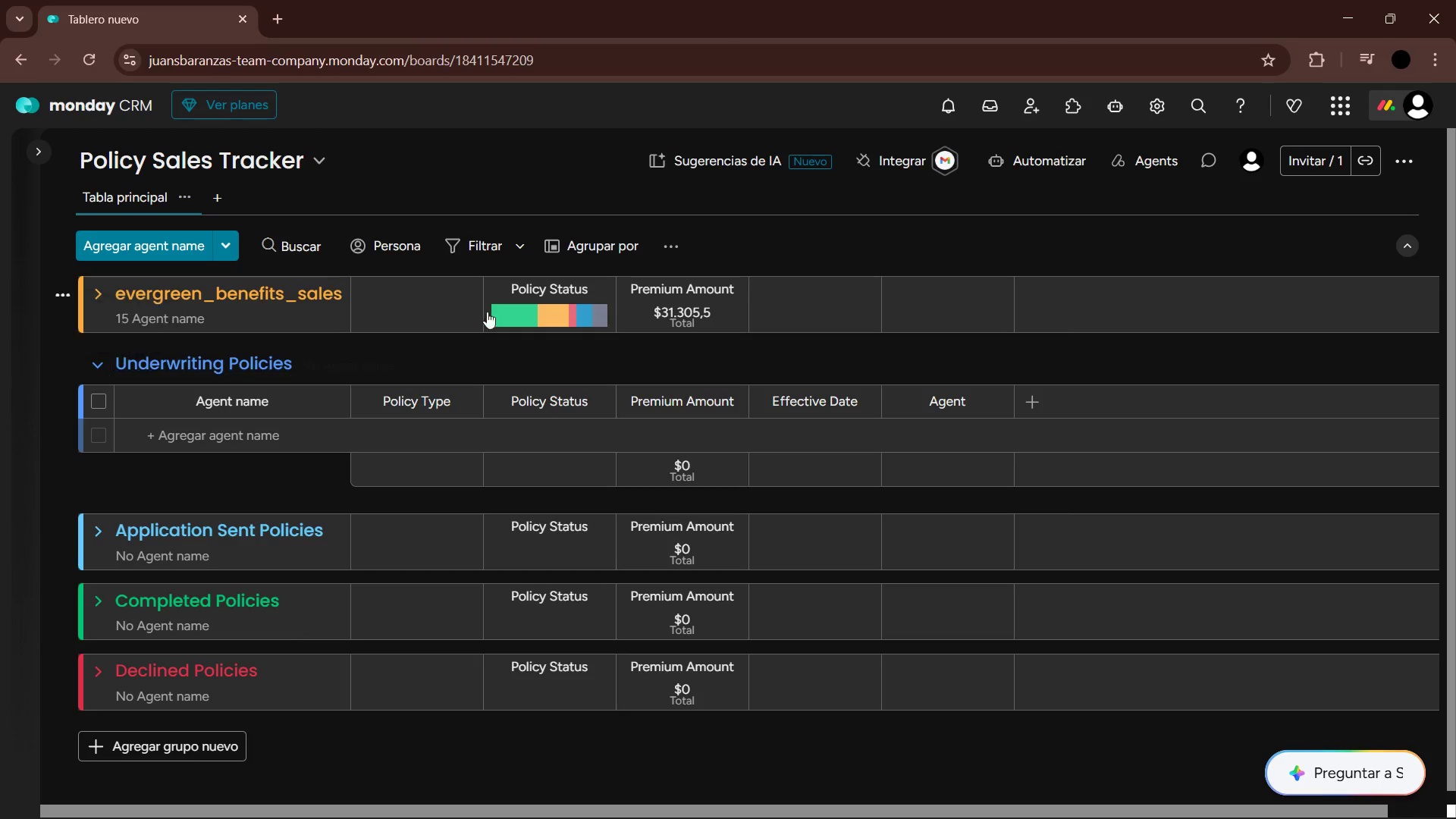 
mouse_move([592, 322])
 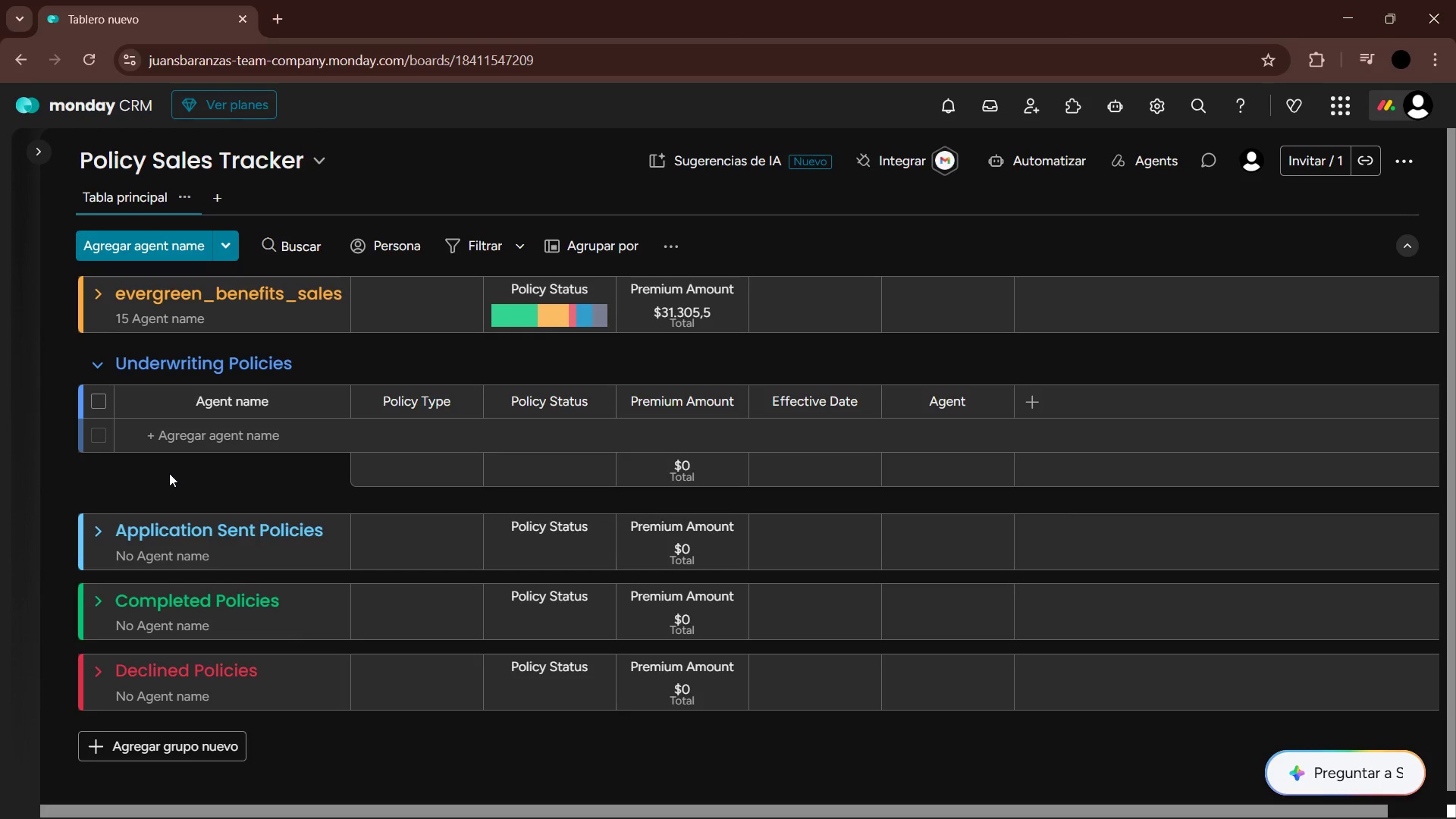 
left_click([95, 359])
 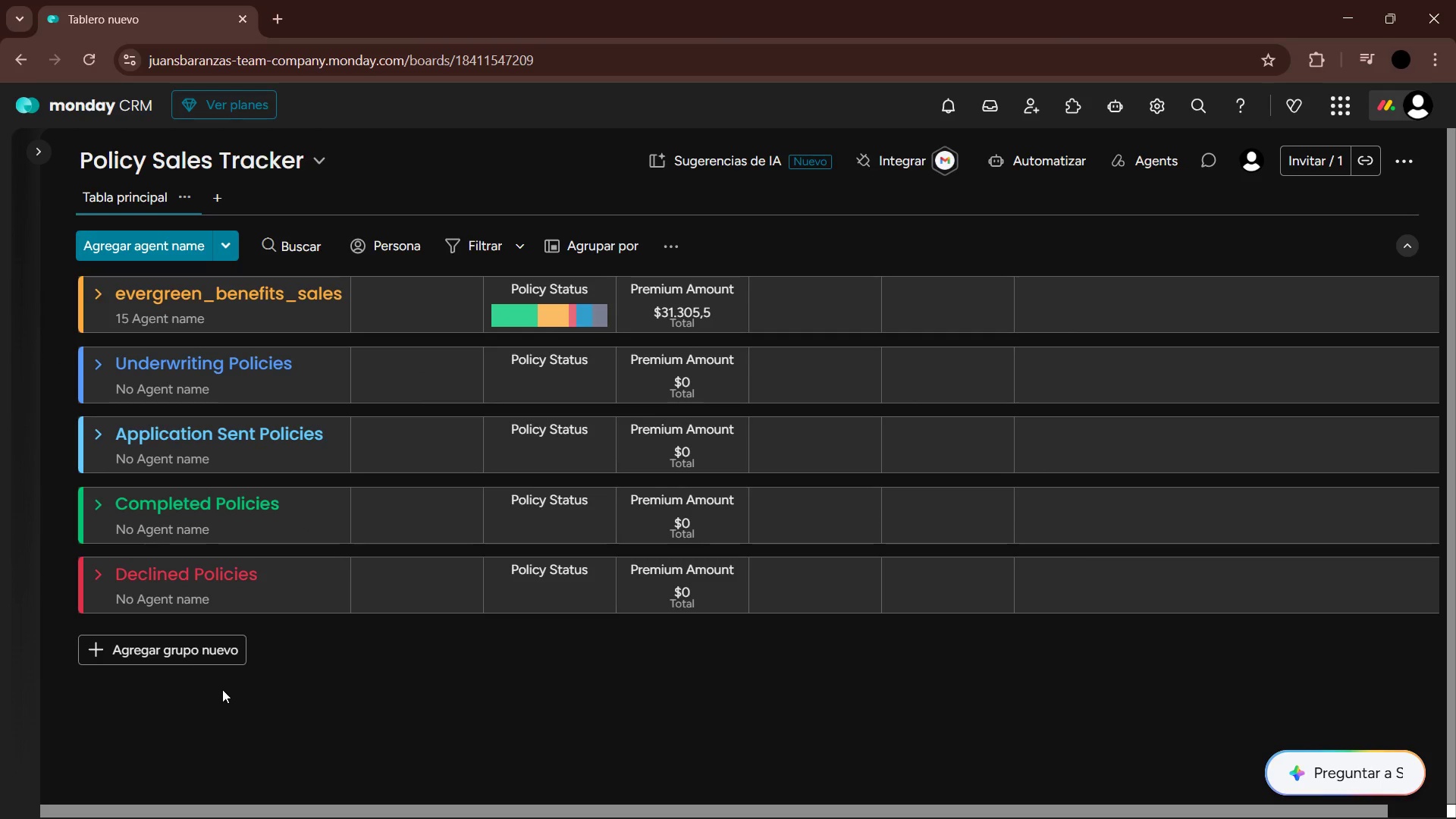 
left_click([190, 644])
 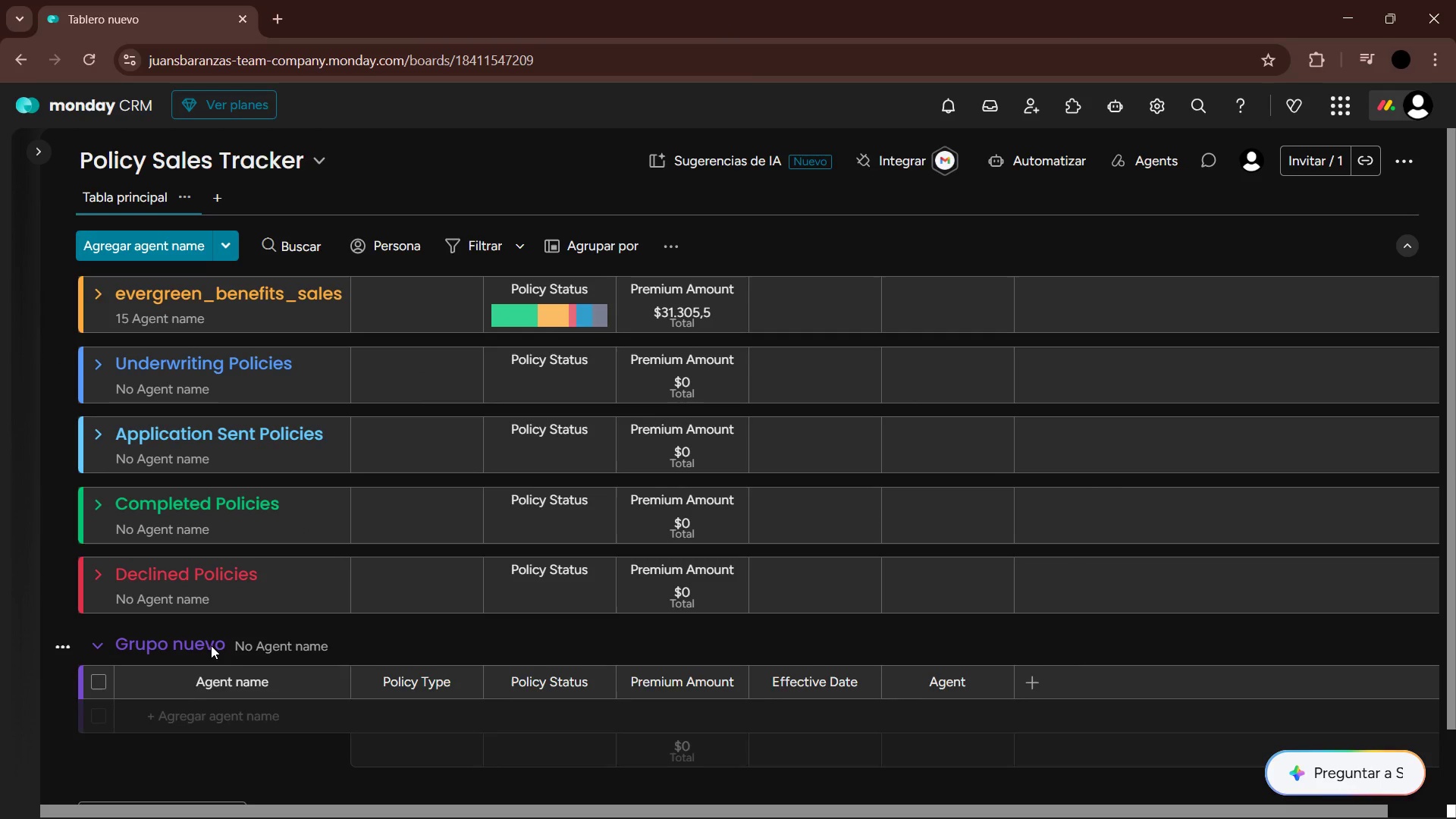 
left_click([208, 643])
 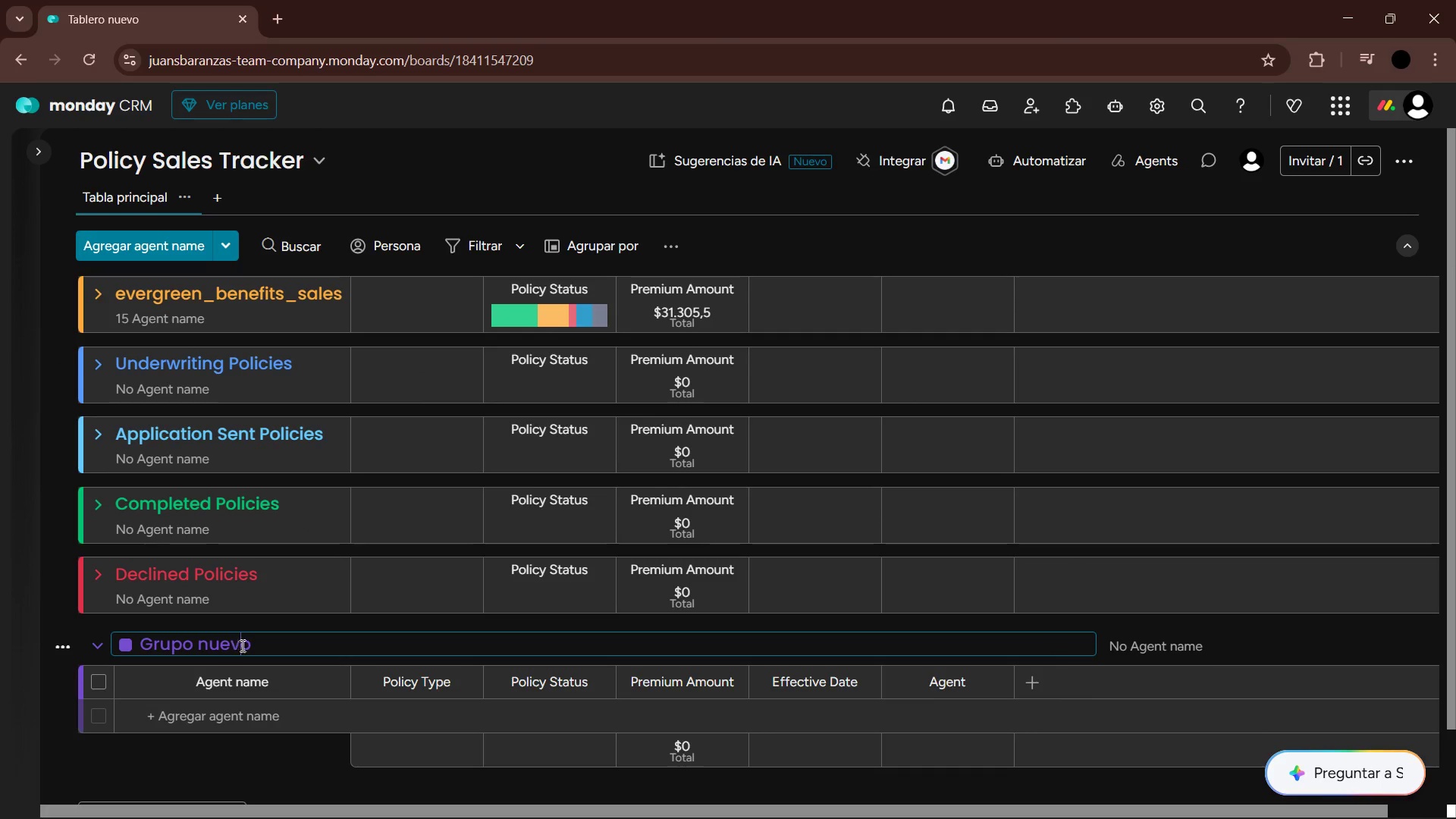 
left_click_drag(start_coordinate=[265, 645], to_coordinate=[120, 636])
 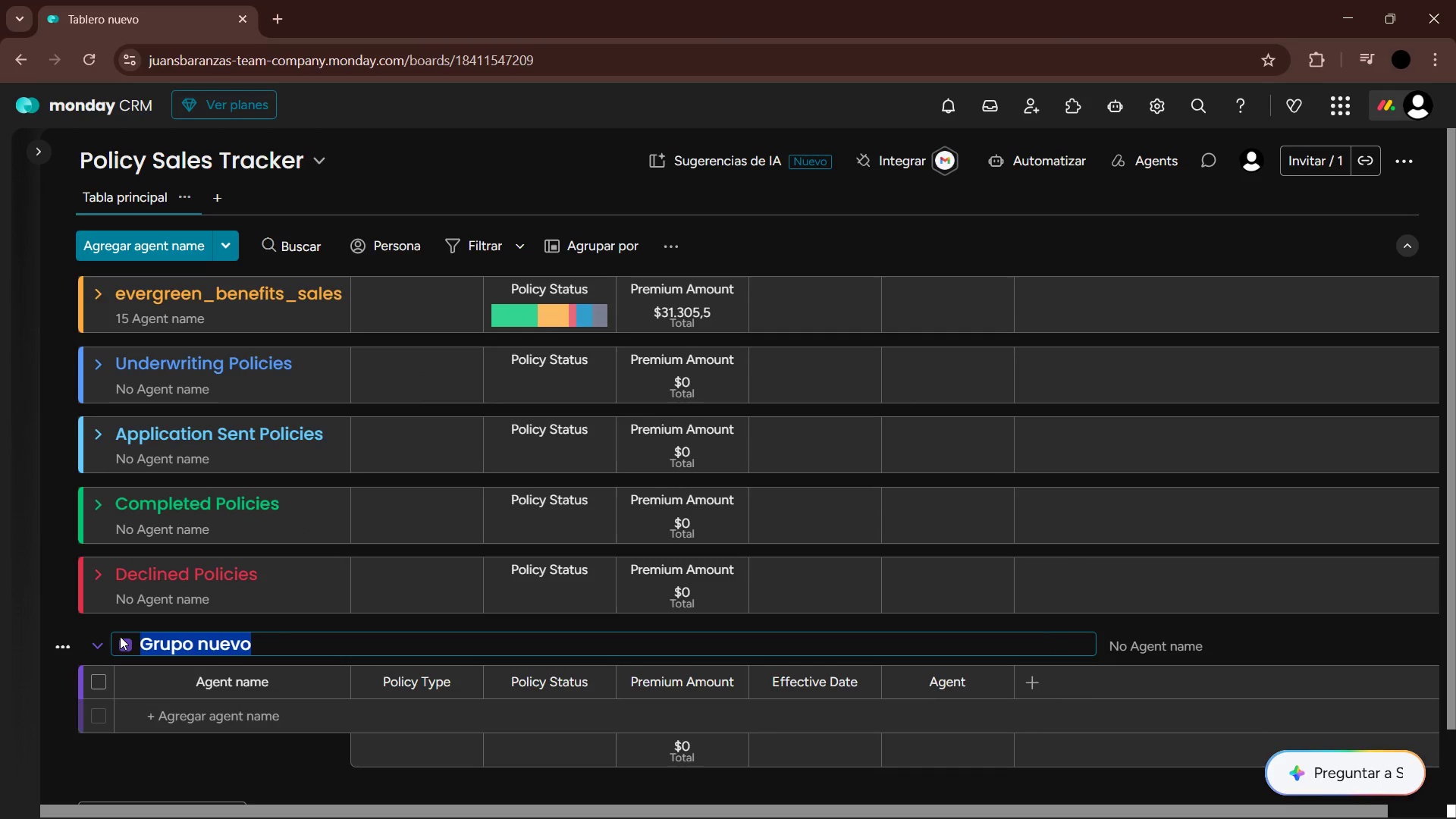 
type(lea)
key(Backspace)
key(Backspace)
key(Backspace)
type(lL)
key(Backspace)
key(Backspace)
key(Backspace)
type(Lead Policies)
 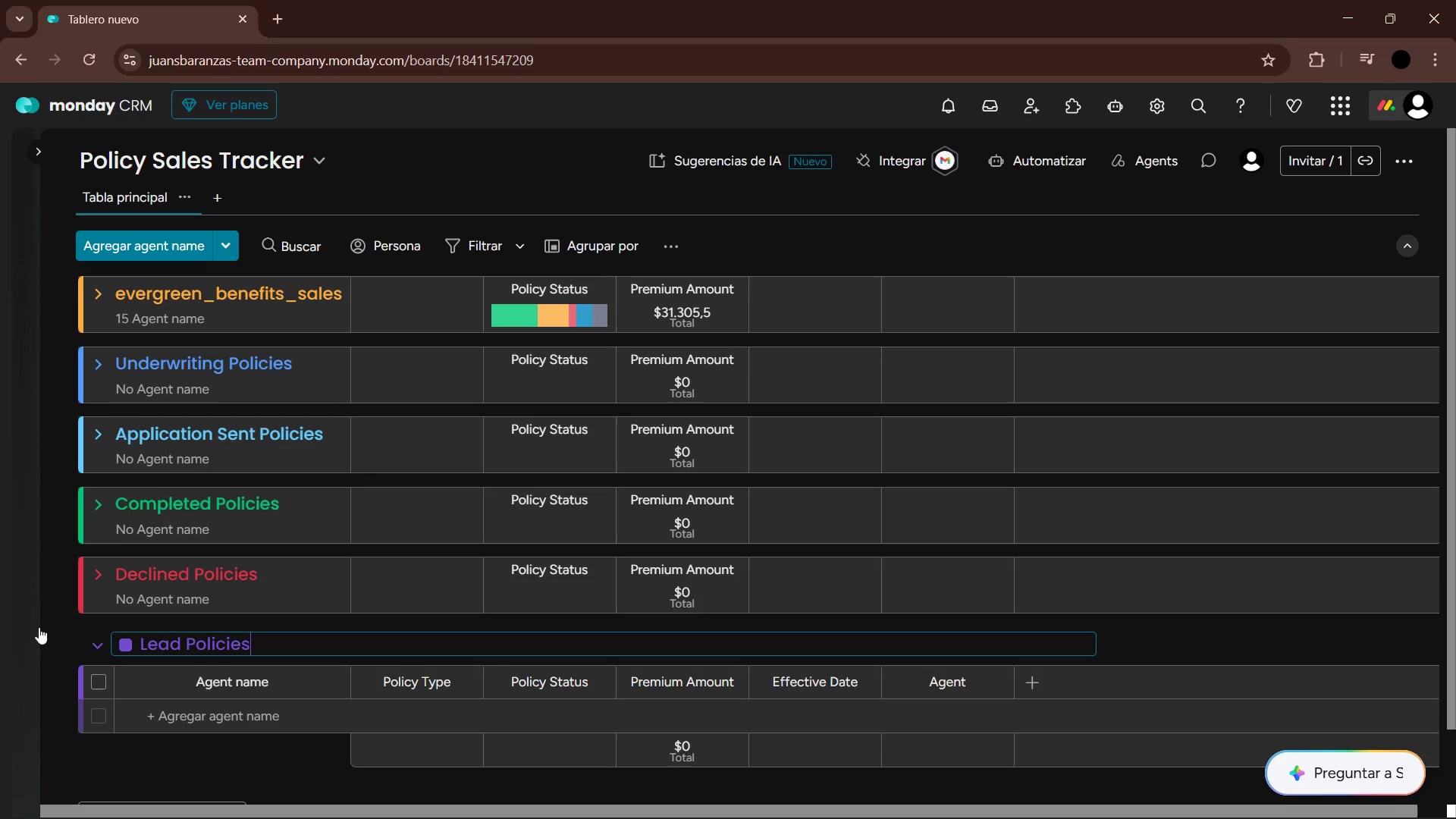 
left_click([124, 639])
 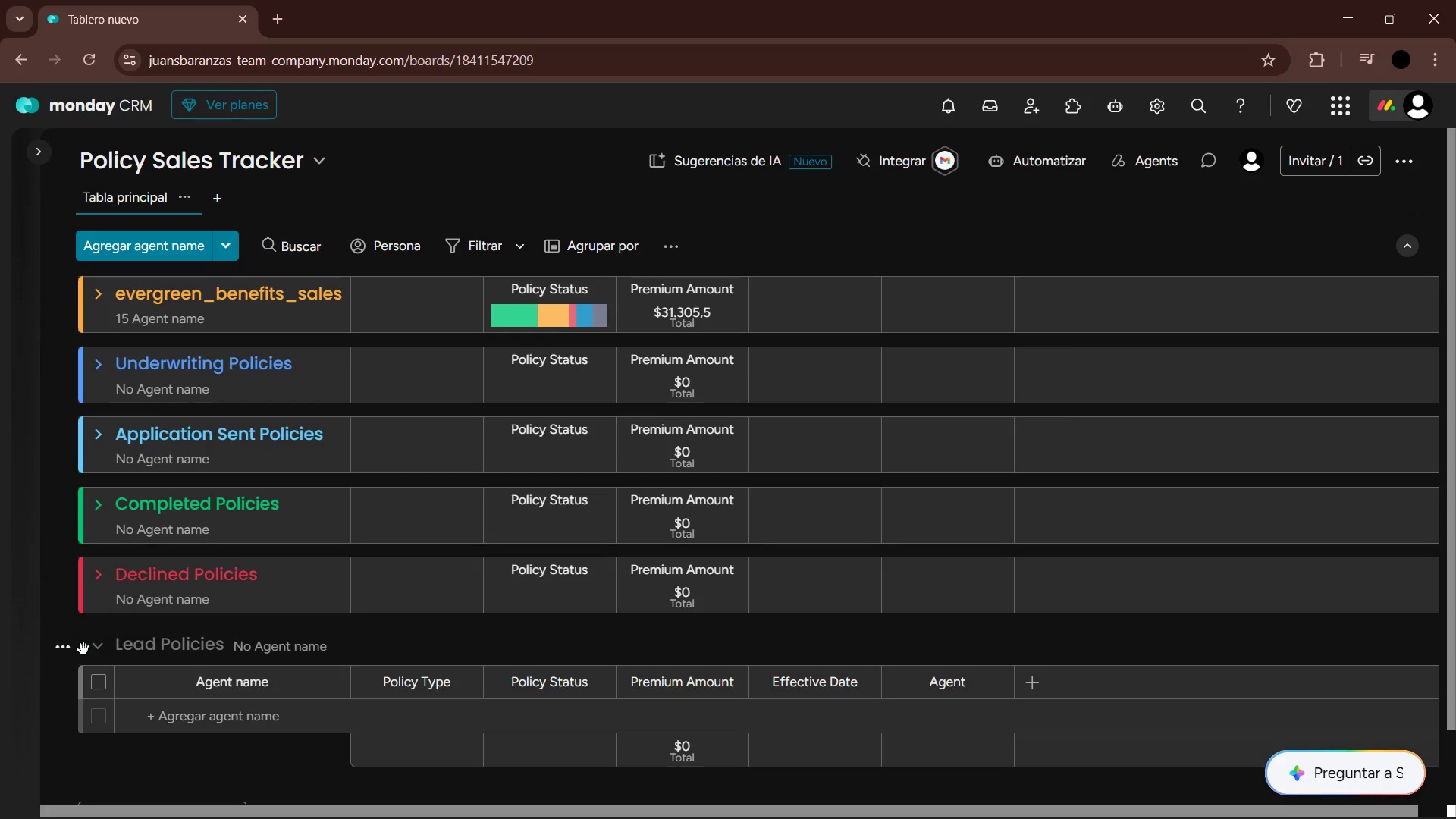 
left_click_drag(start_coordinate=[85, 647], to_coordinate=[102, 382])
 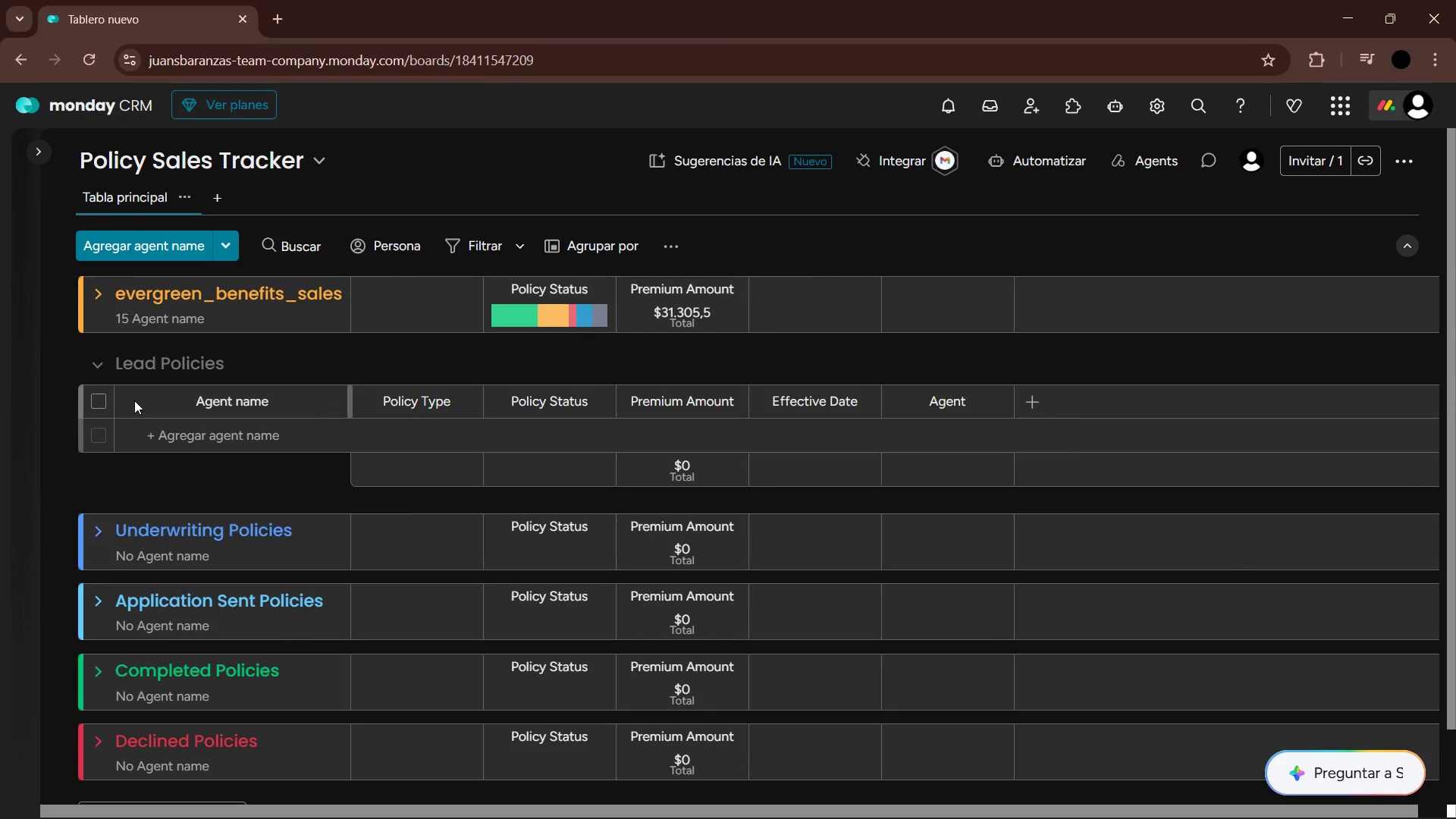 
left_click([97, 366])
 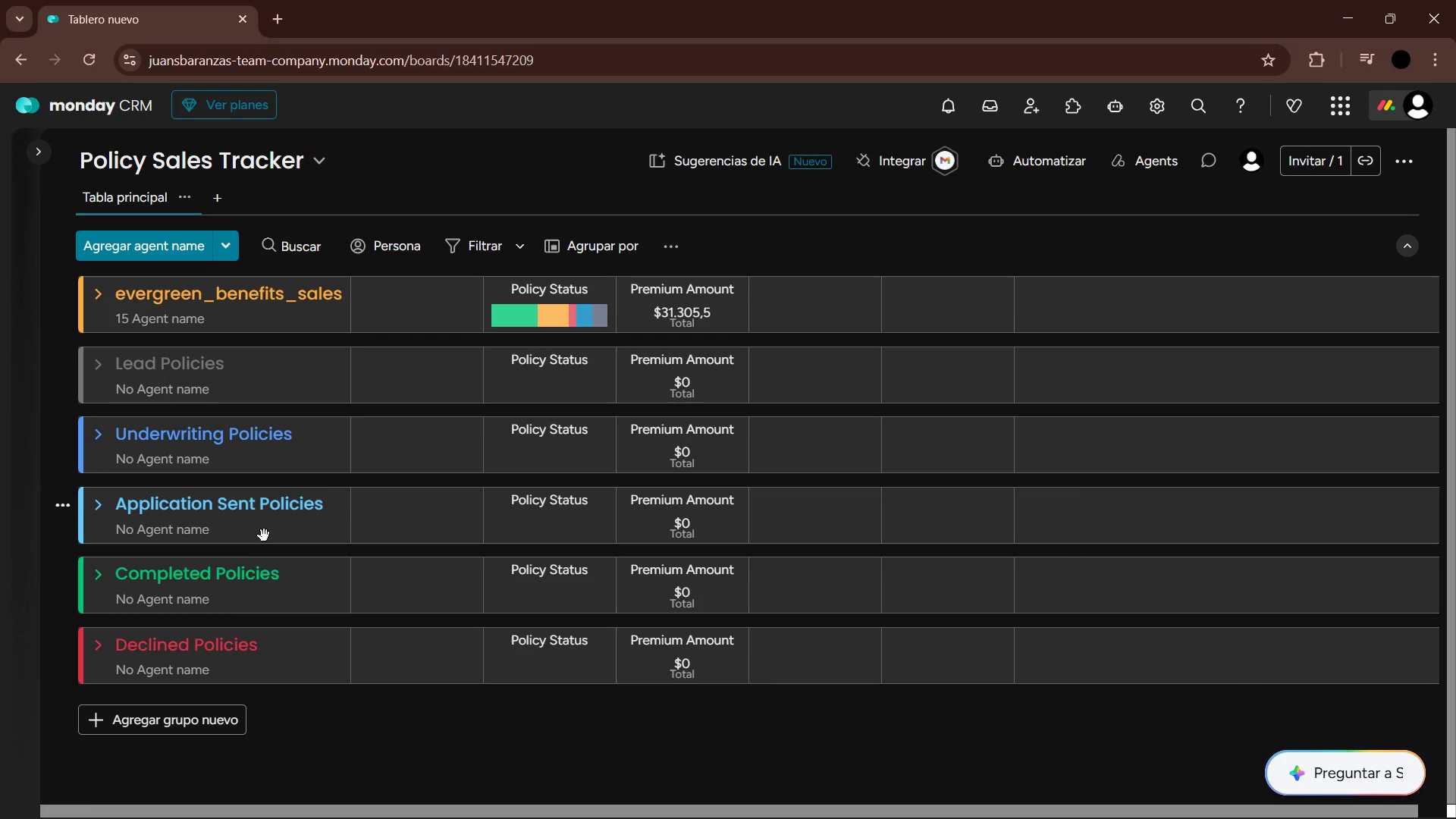 
mouse_move([550, 318])
 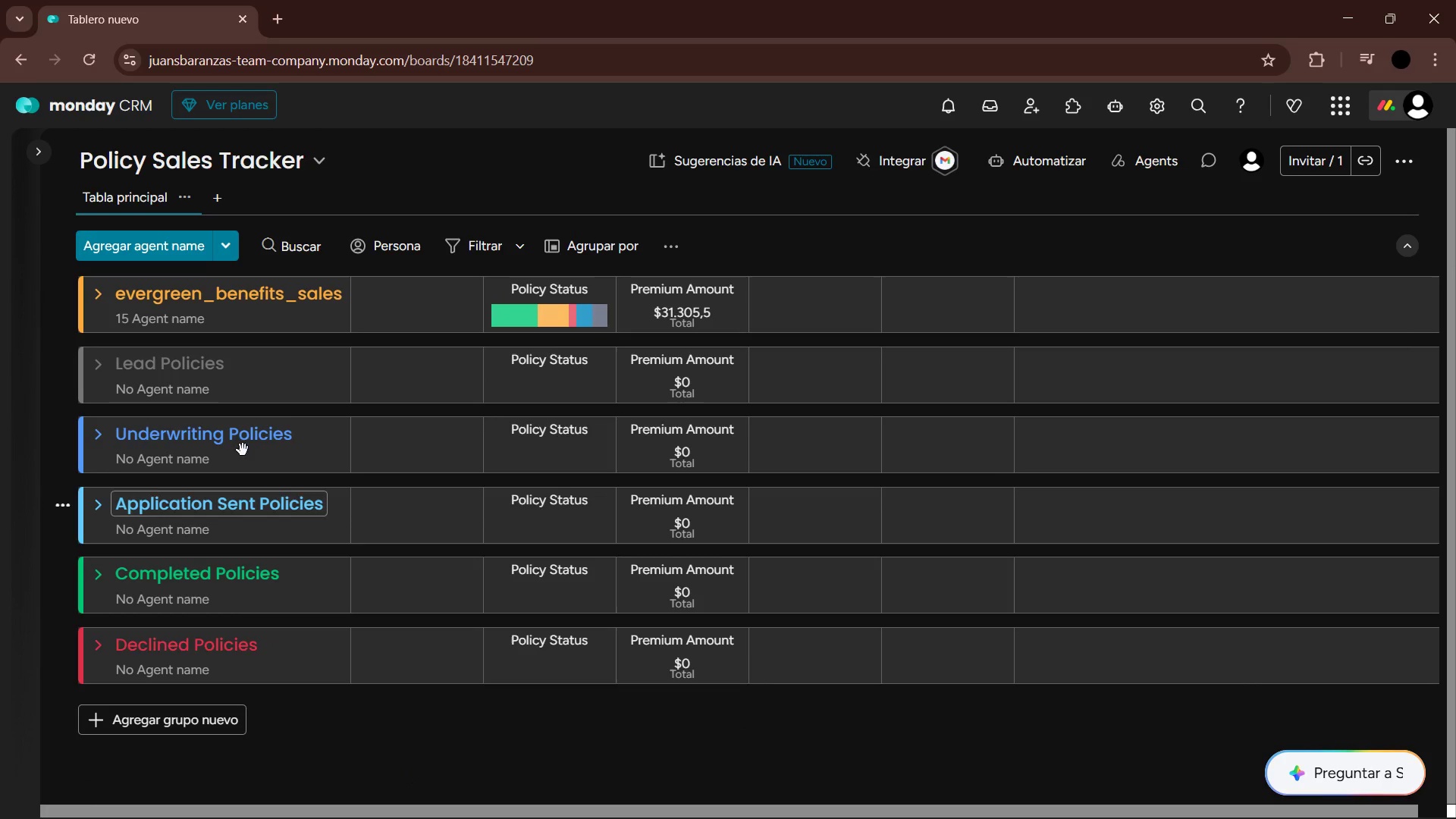 
left_click([99, 297])
 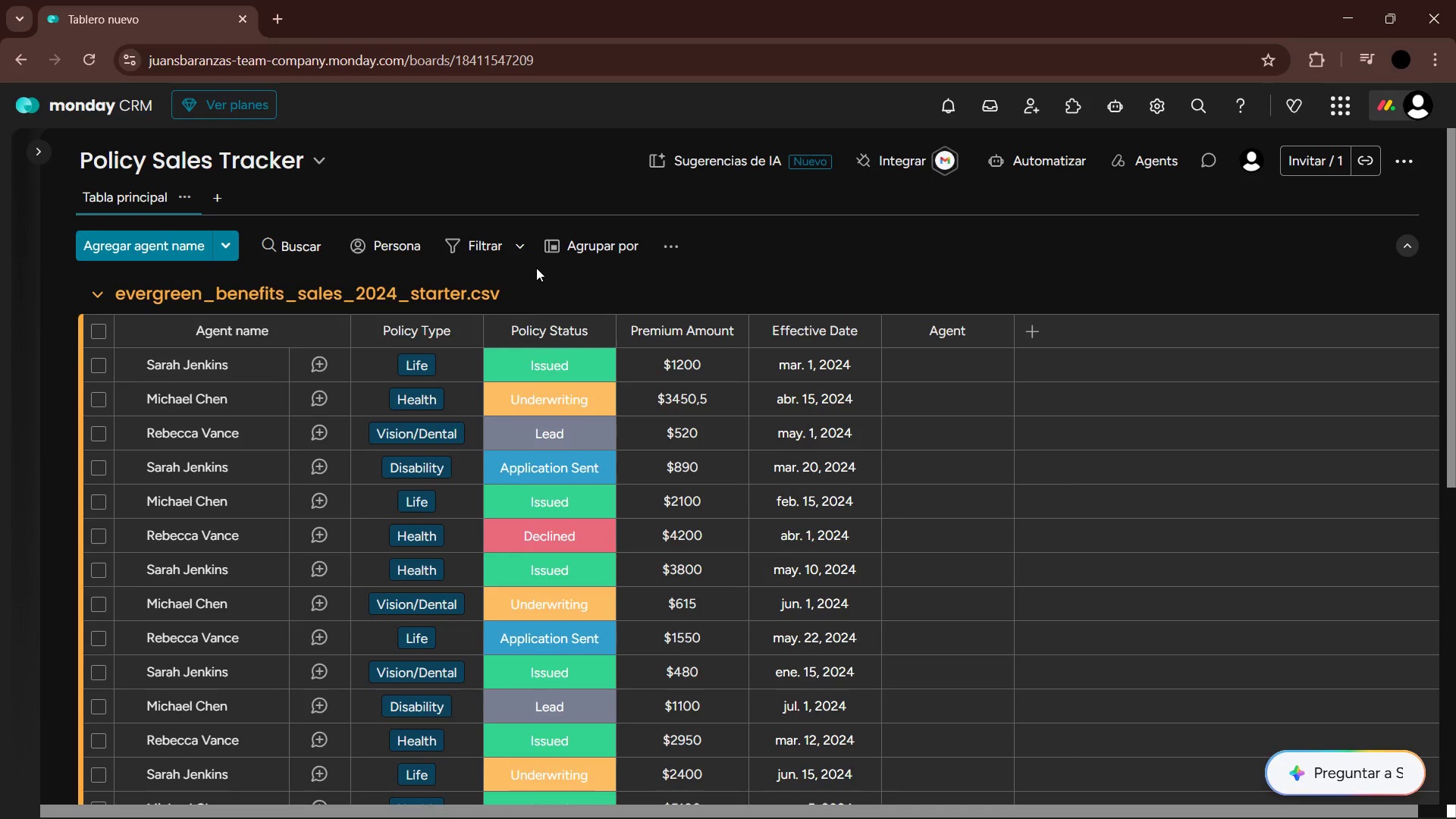 
left_click([526, 251])
 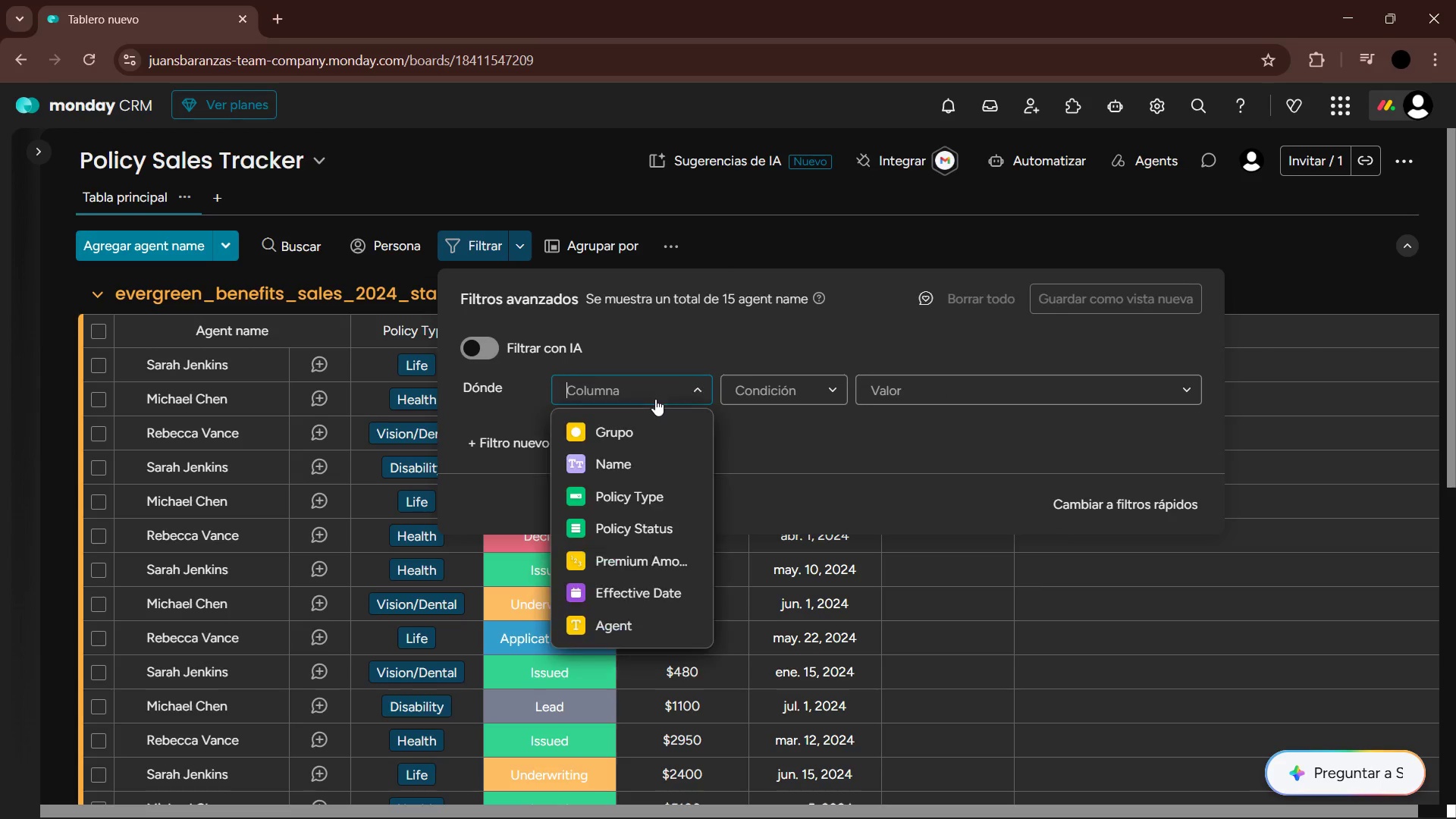 
left_click([628, 524])
 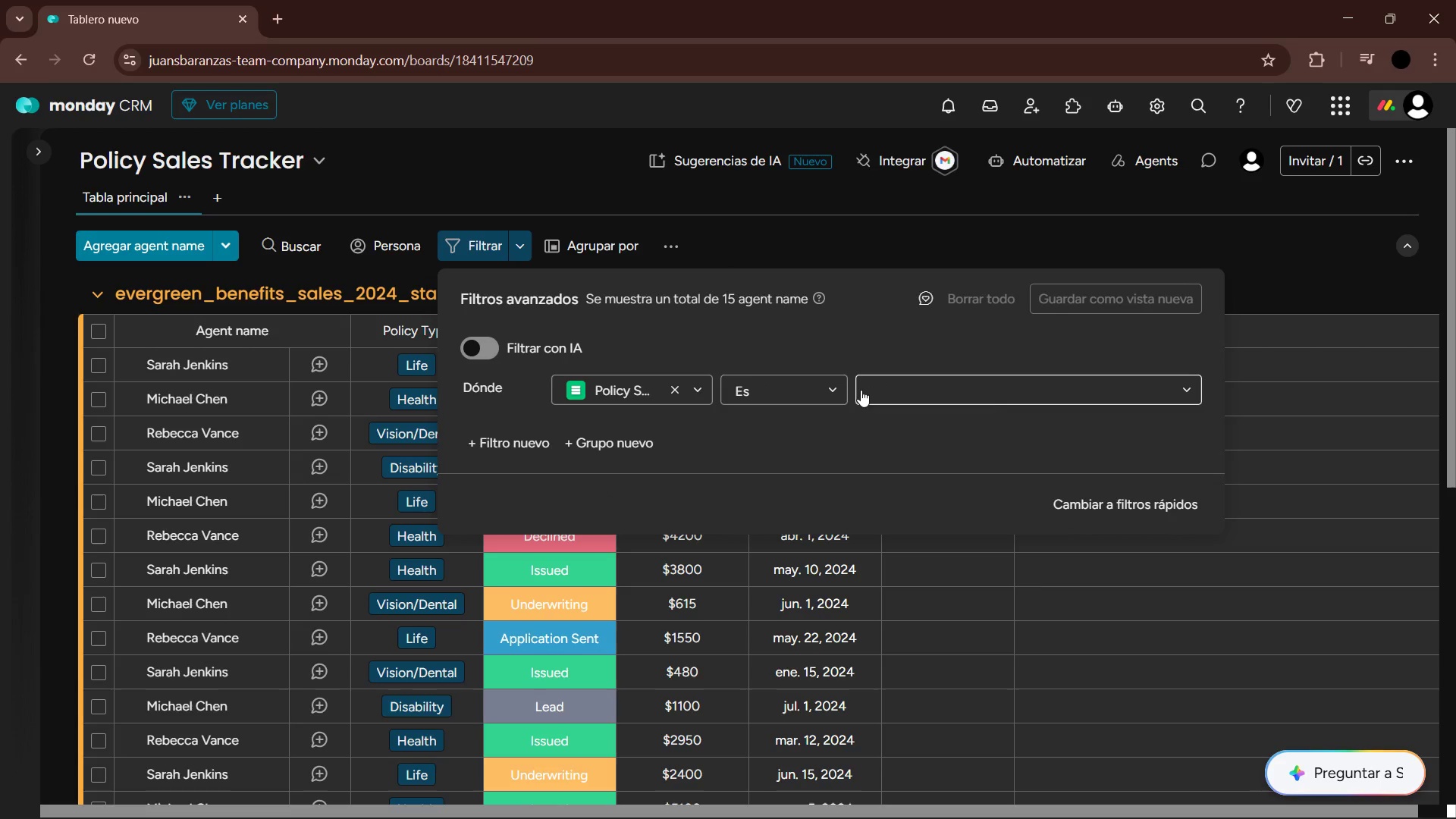 
left_click([907, 390])
 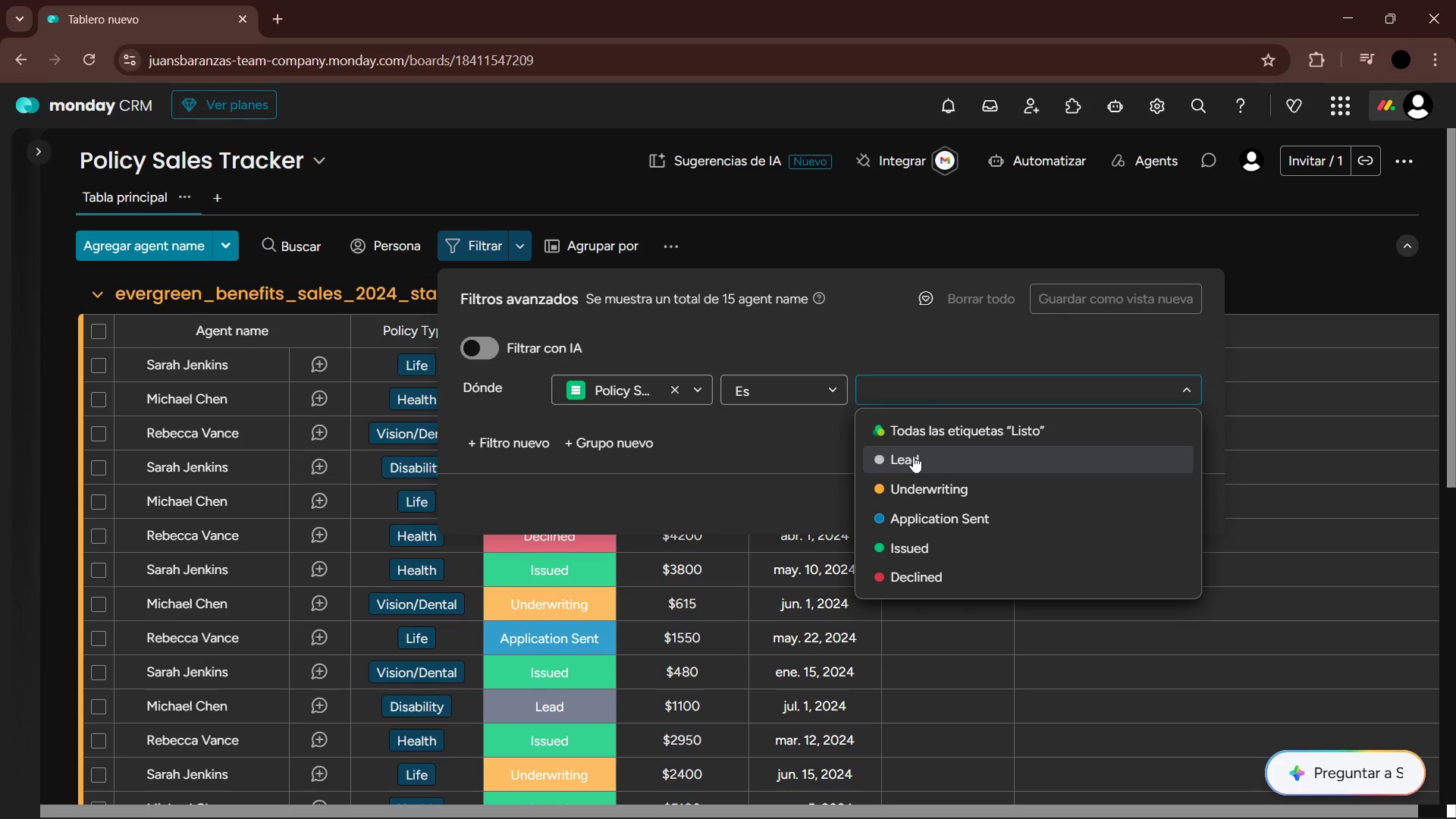 
left_click([915, 462])
 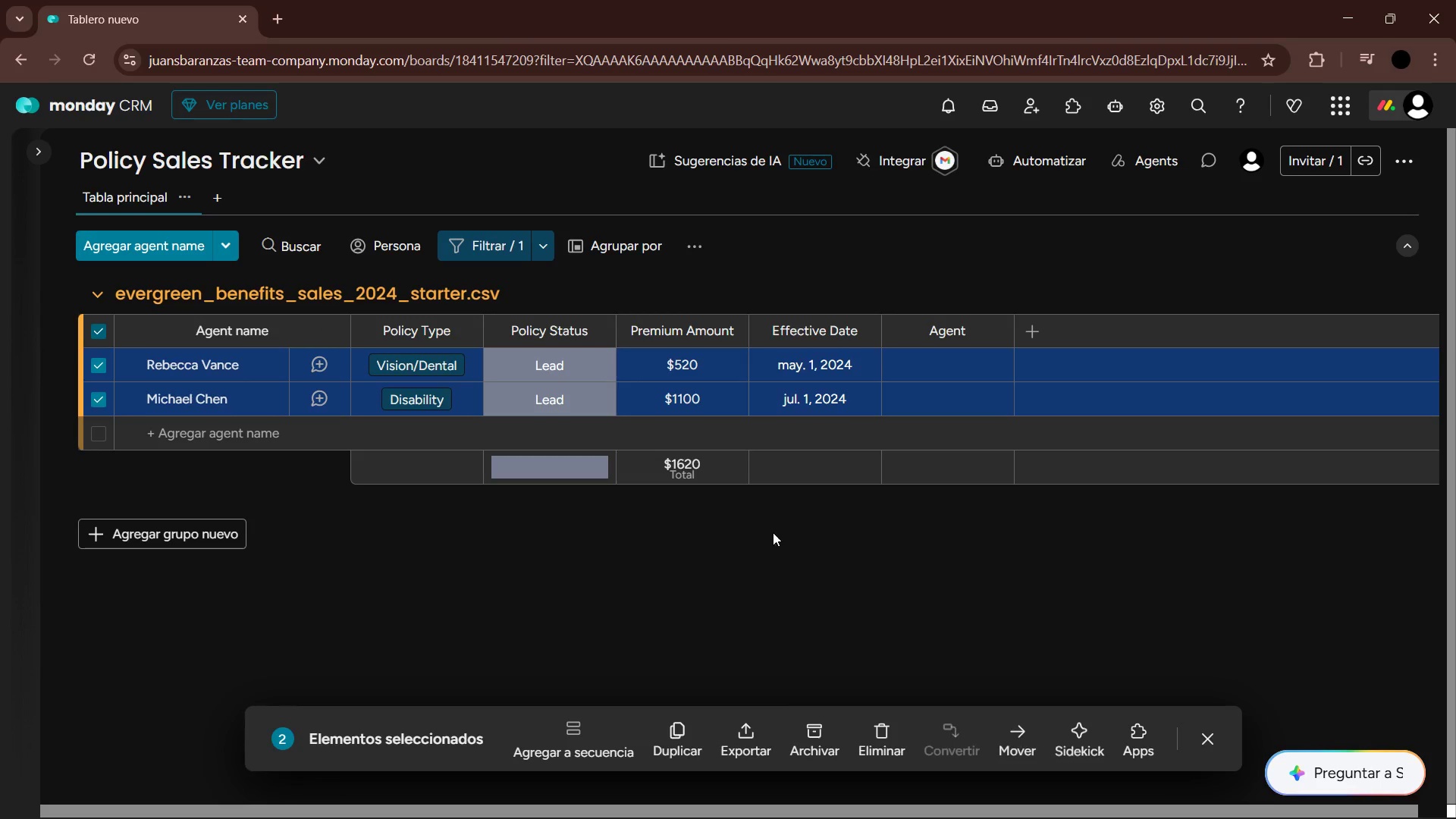 
left_click([1033, 732])
 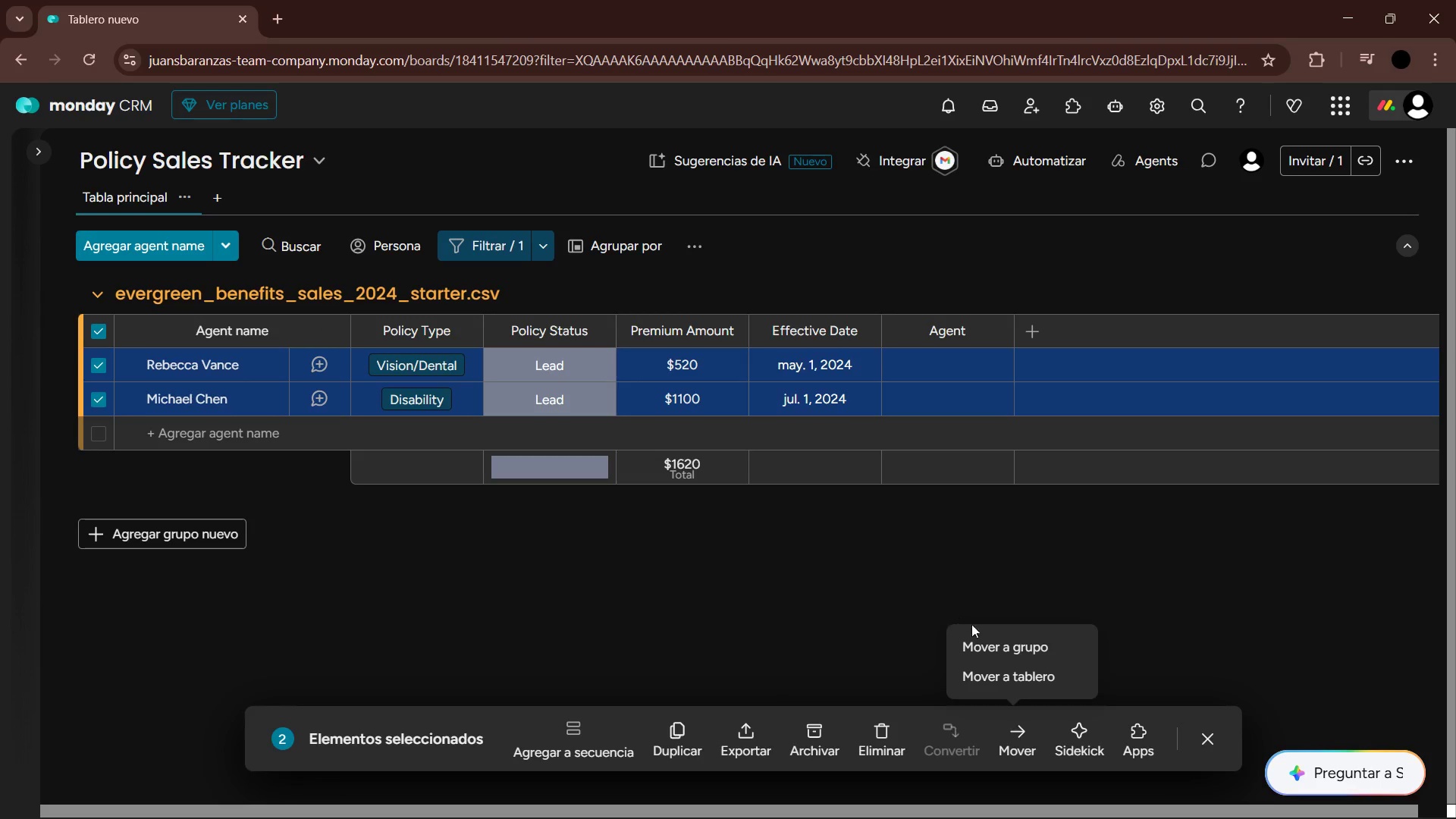 
left_click([999, 650])
 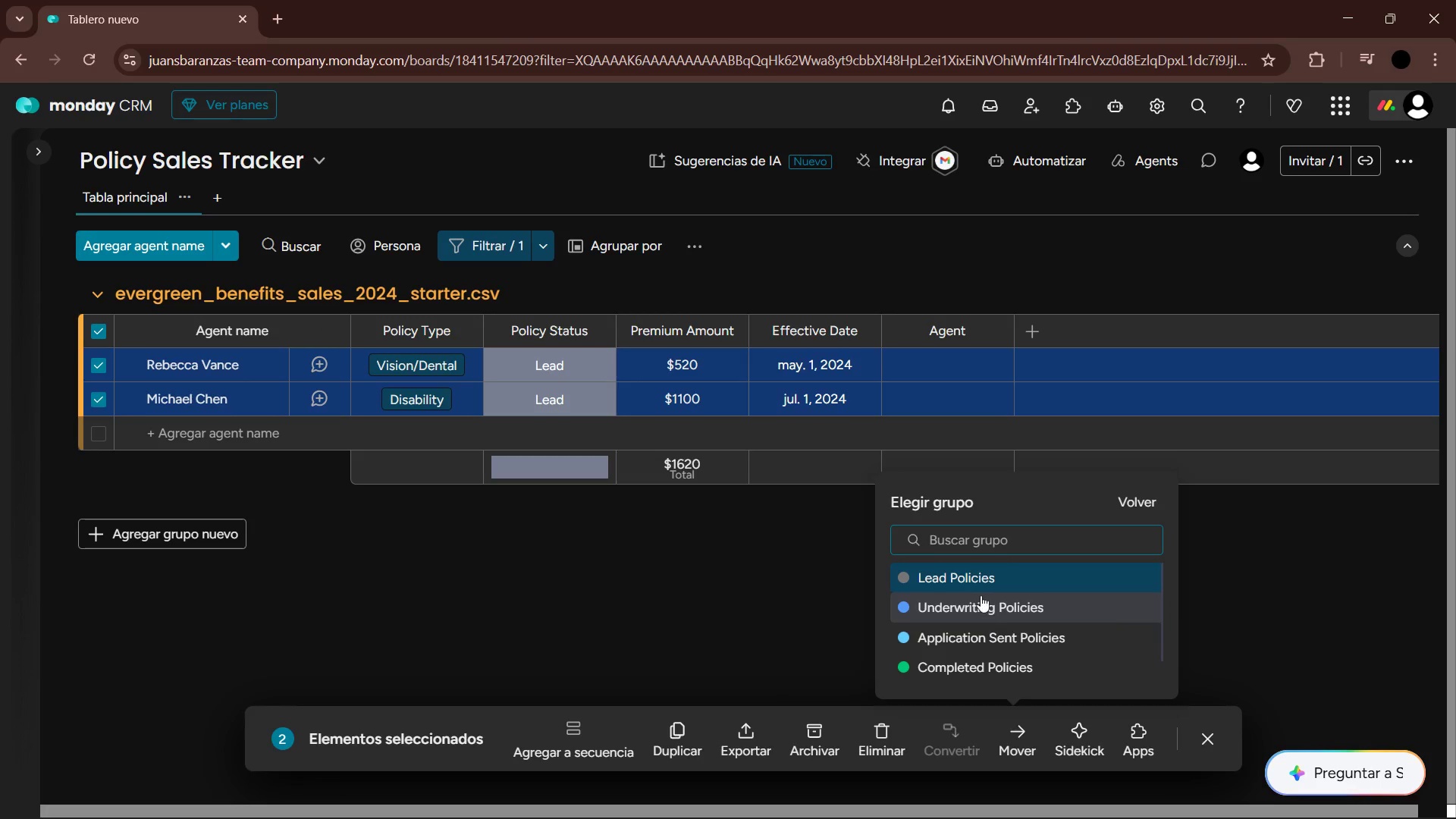 
left_click([977, 582])
 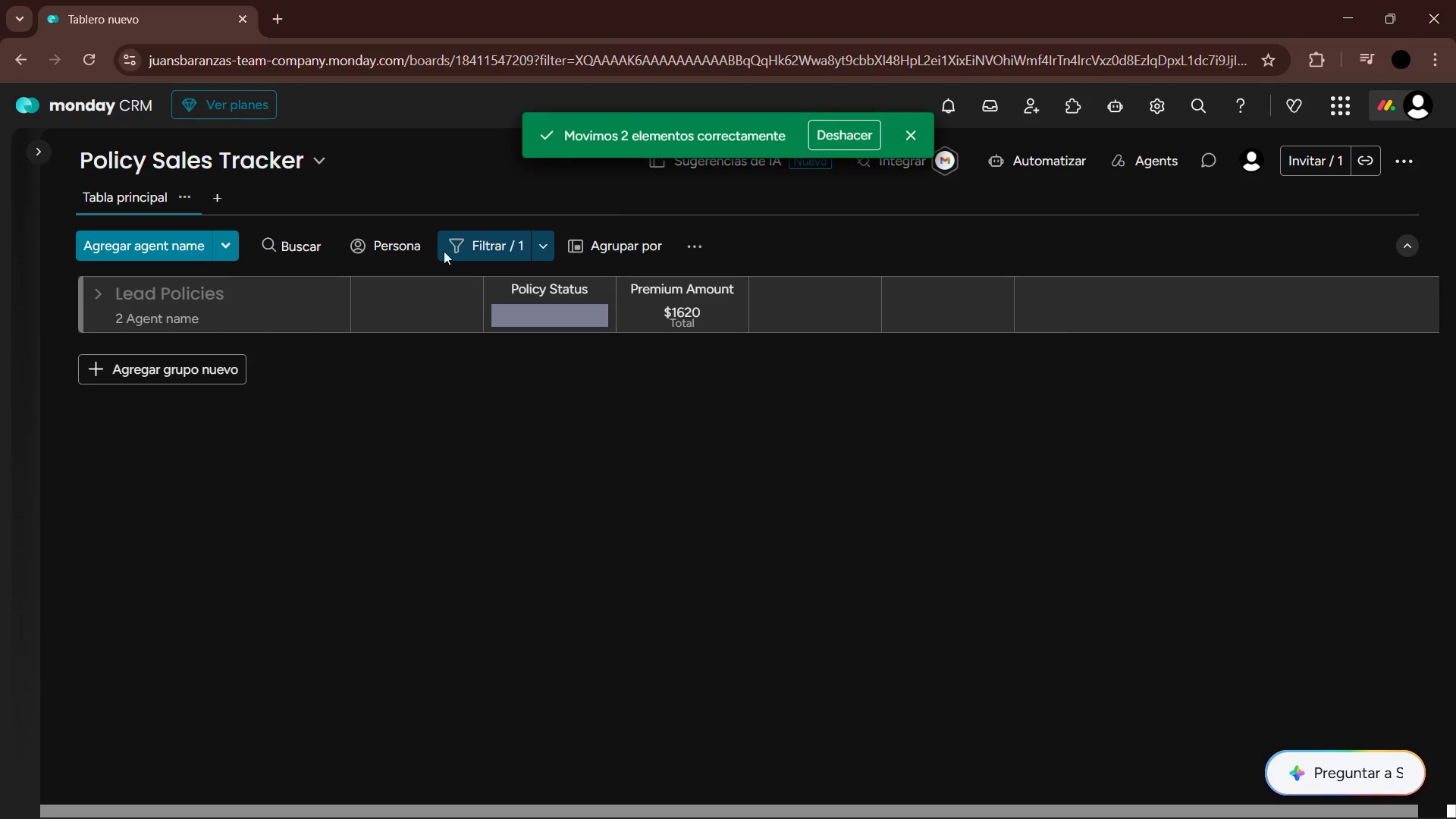 
left_click([545, 242])
 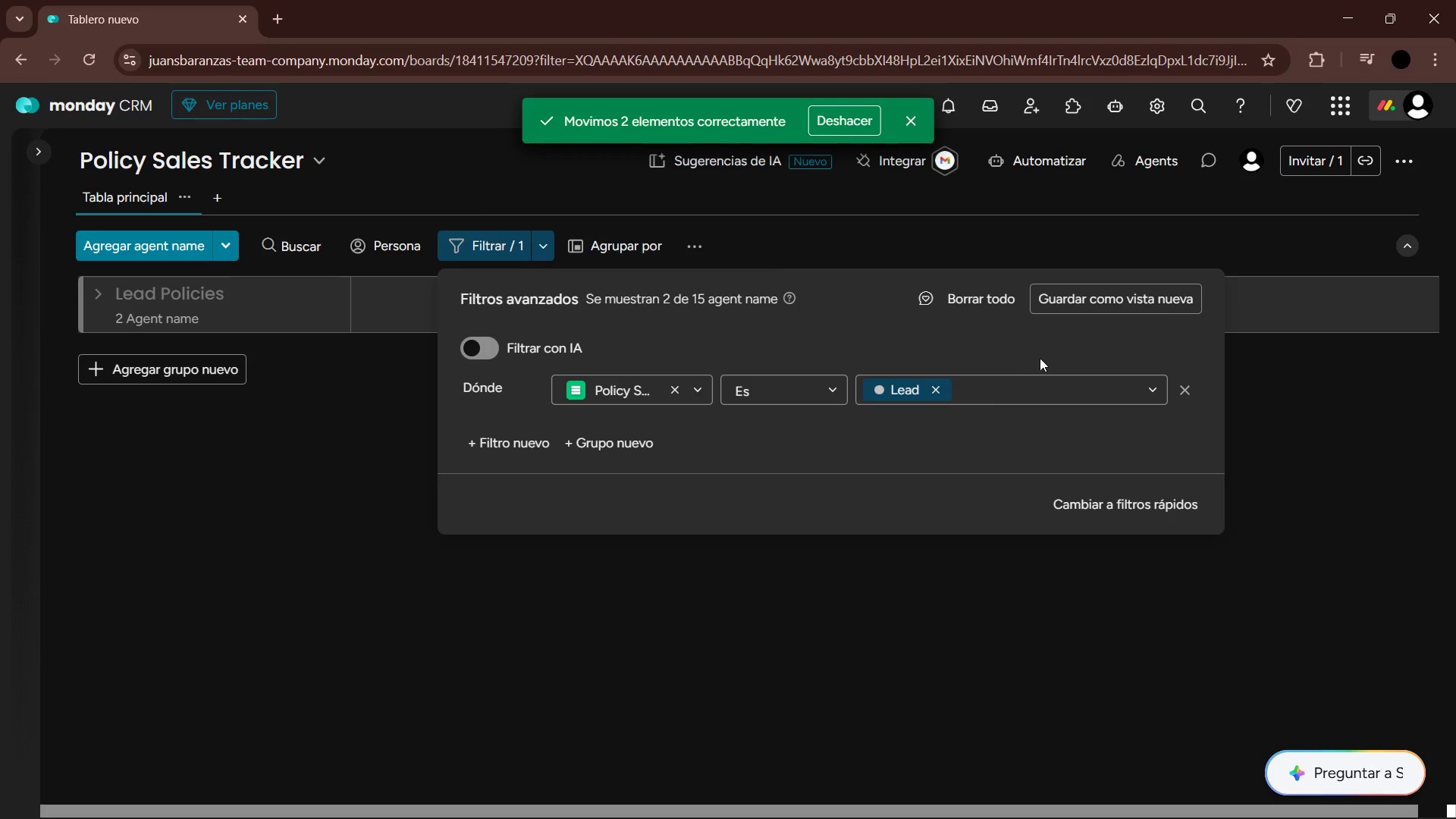 
left_click([1046, 394])
 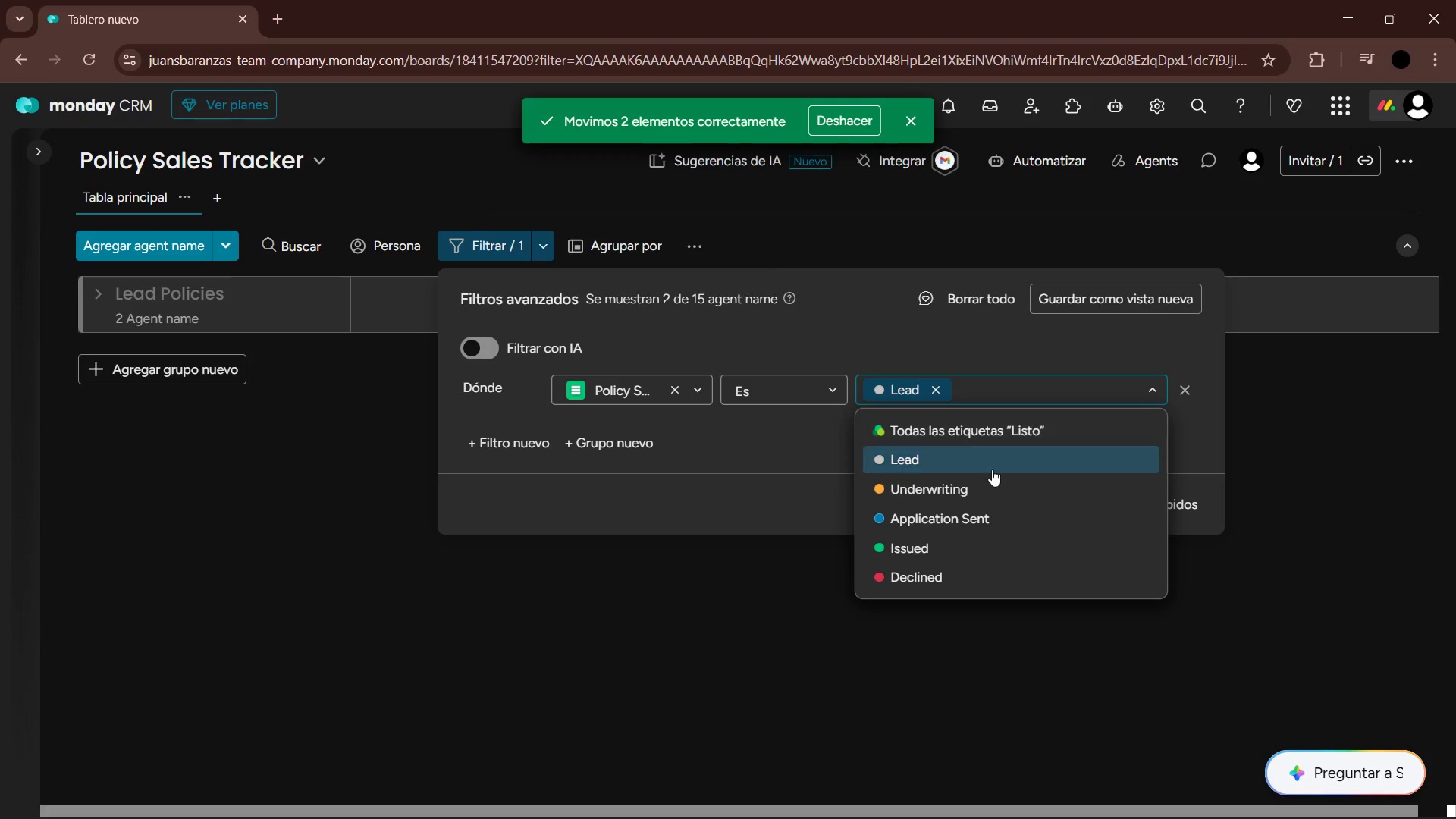 
left_click([986, 479])
 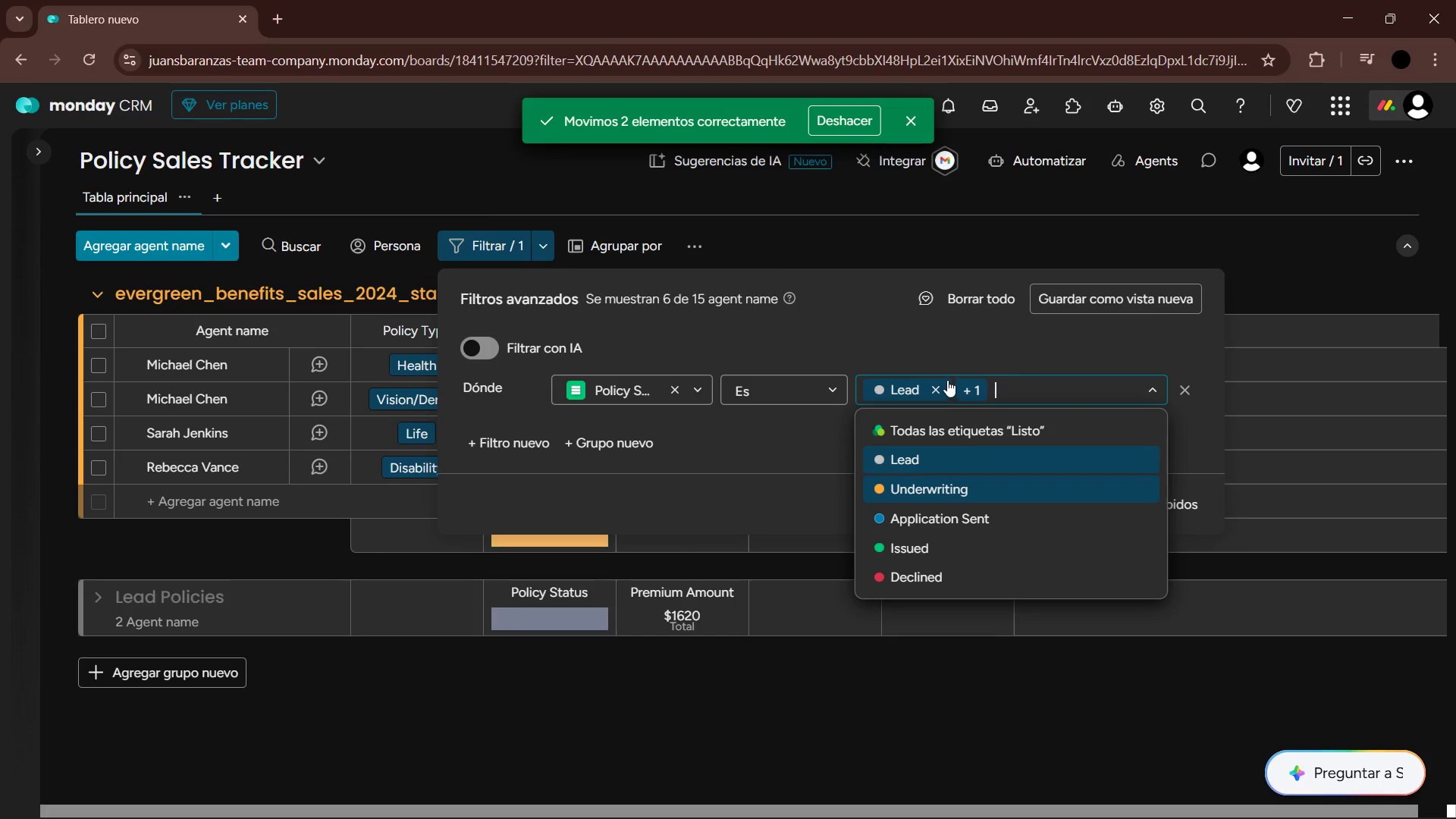 
left_click([940, 380])
 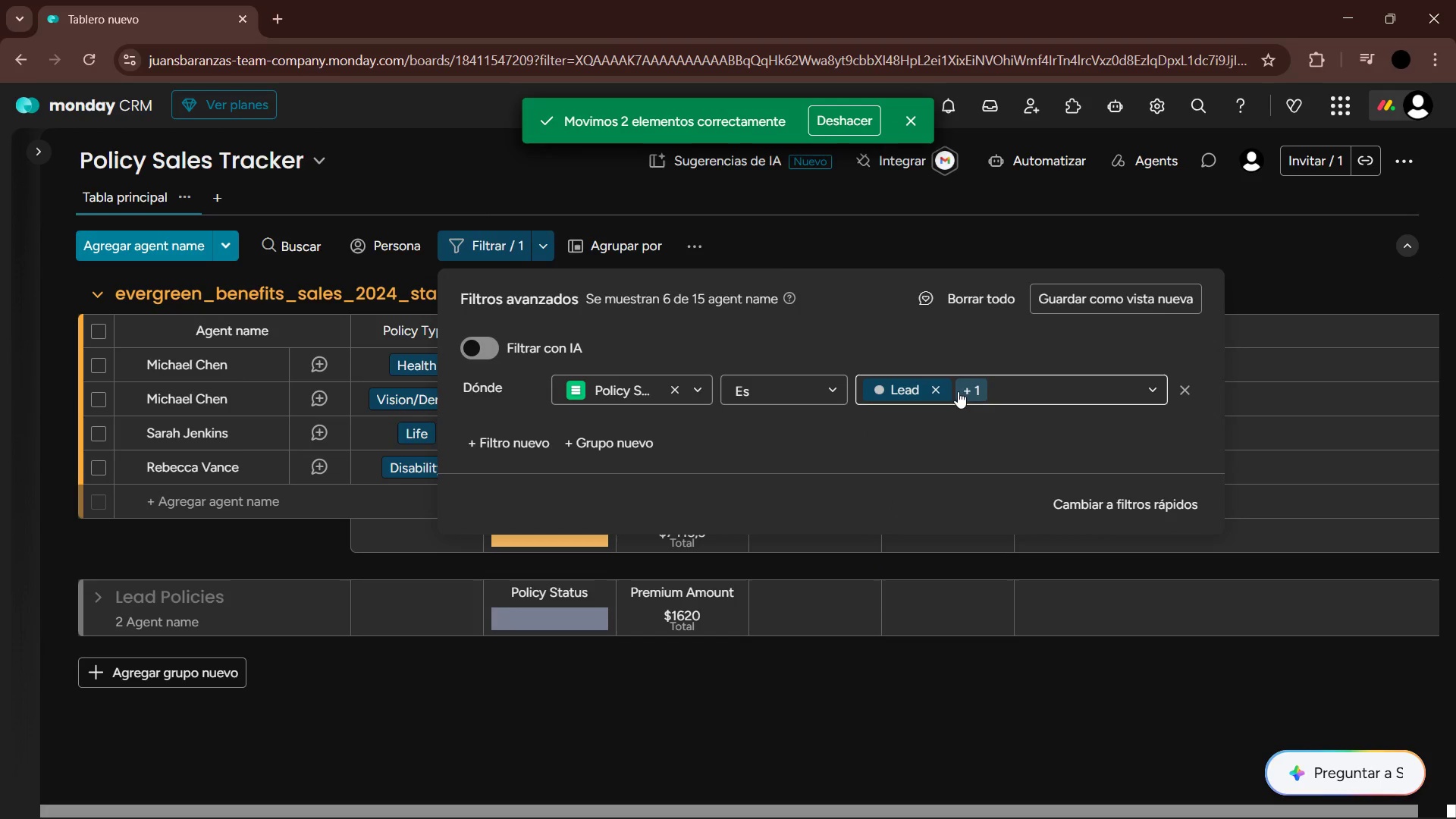 
left_click([934, 385])
 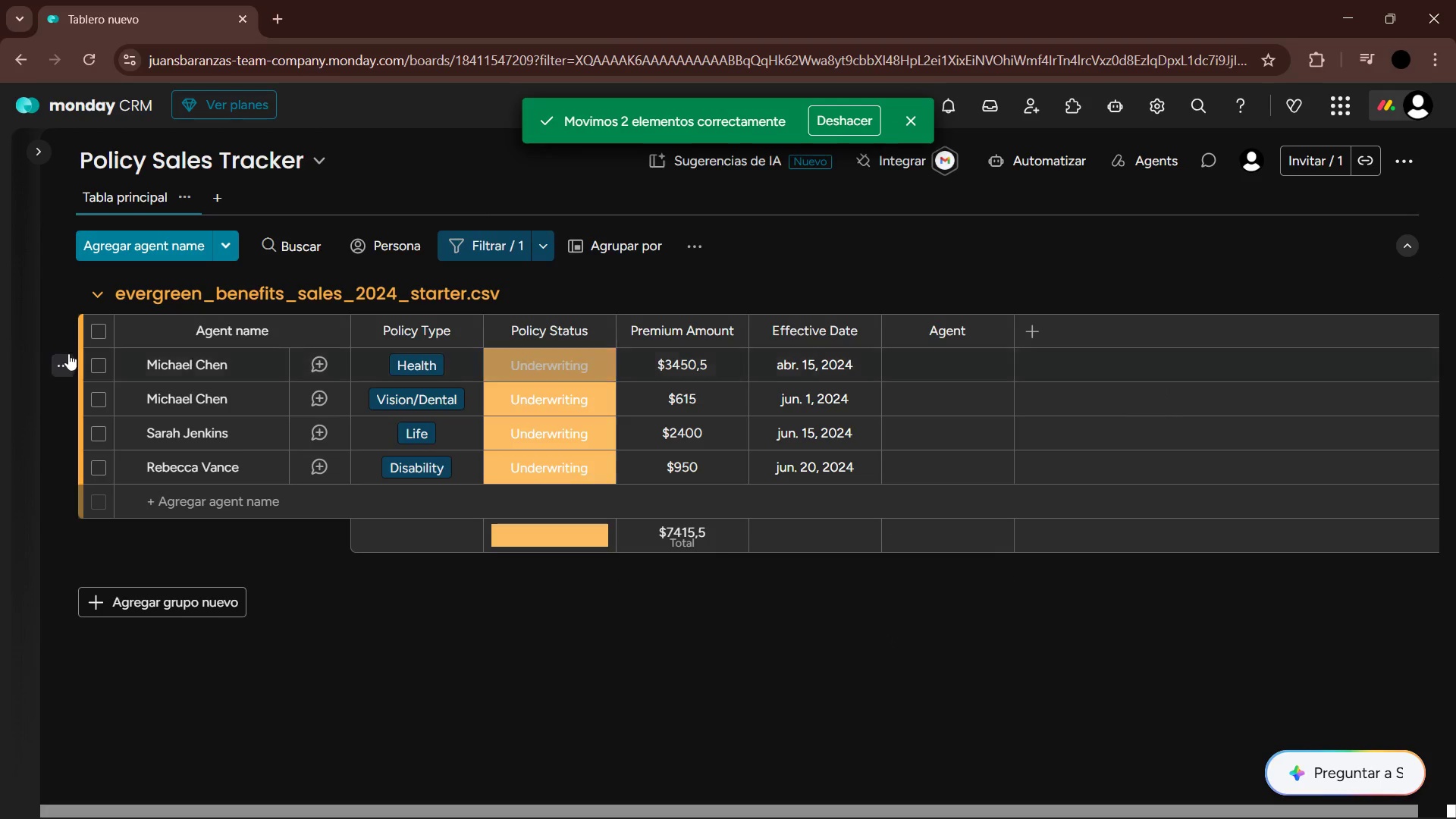 
left_click([93, 332])
 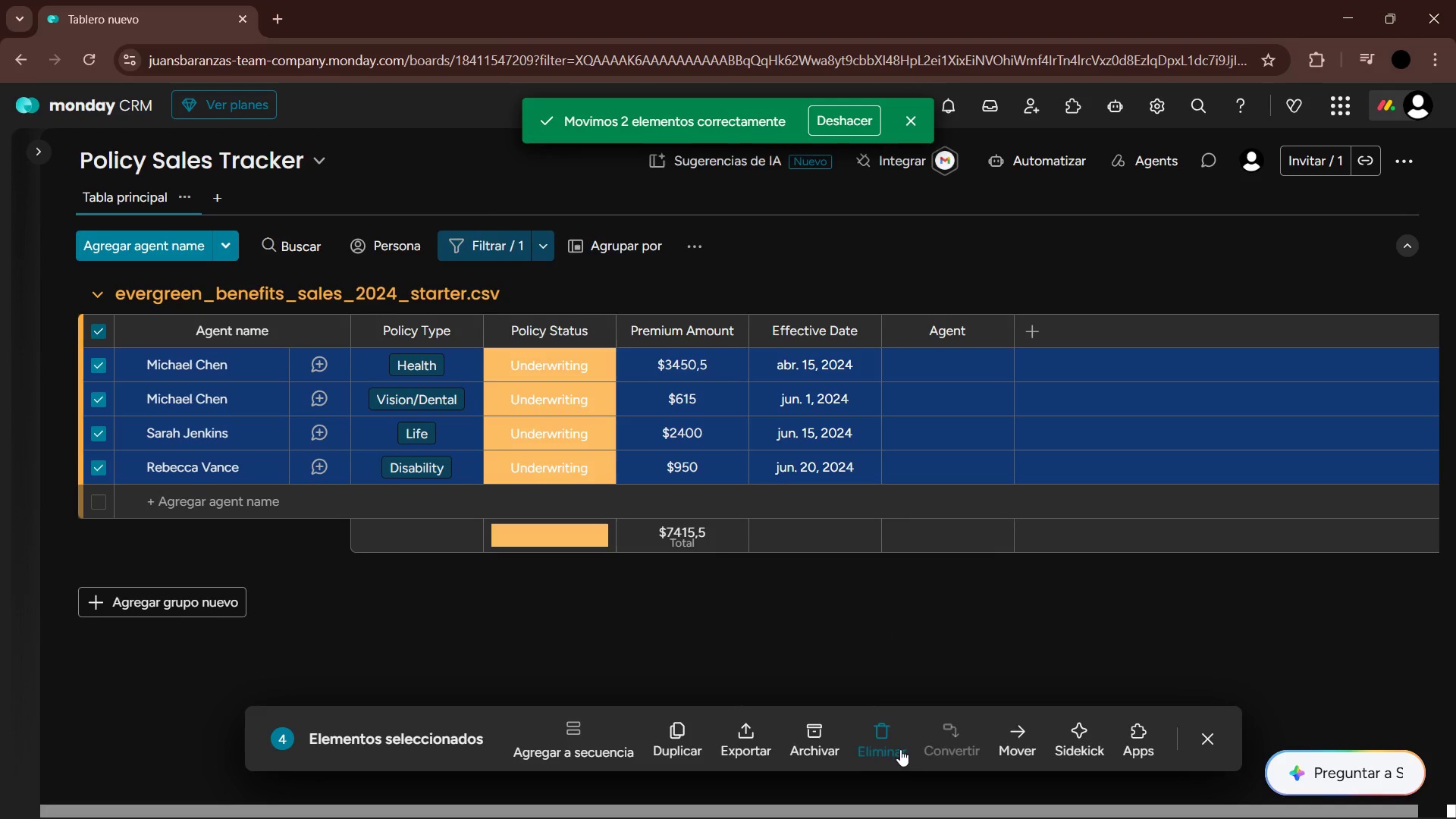 
left_click([1028, 742])
 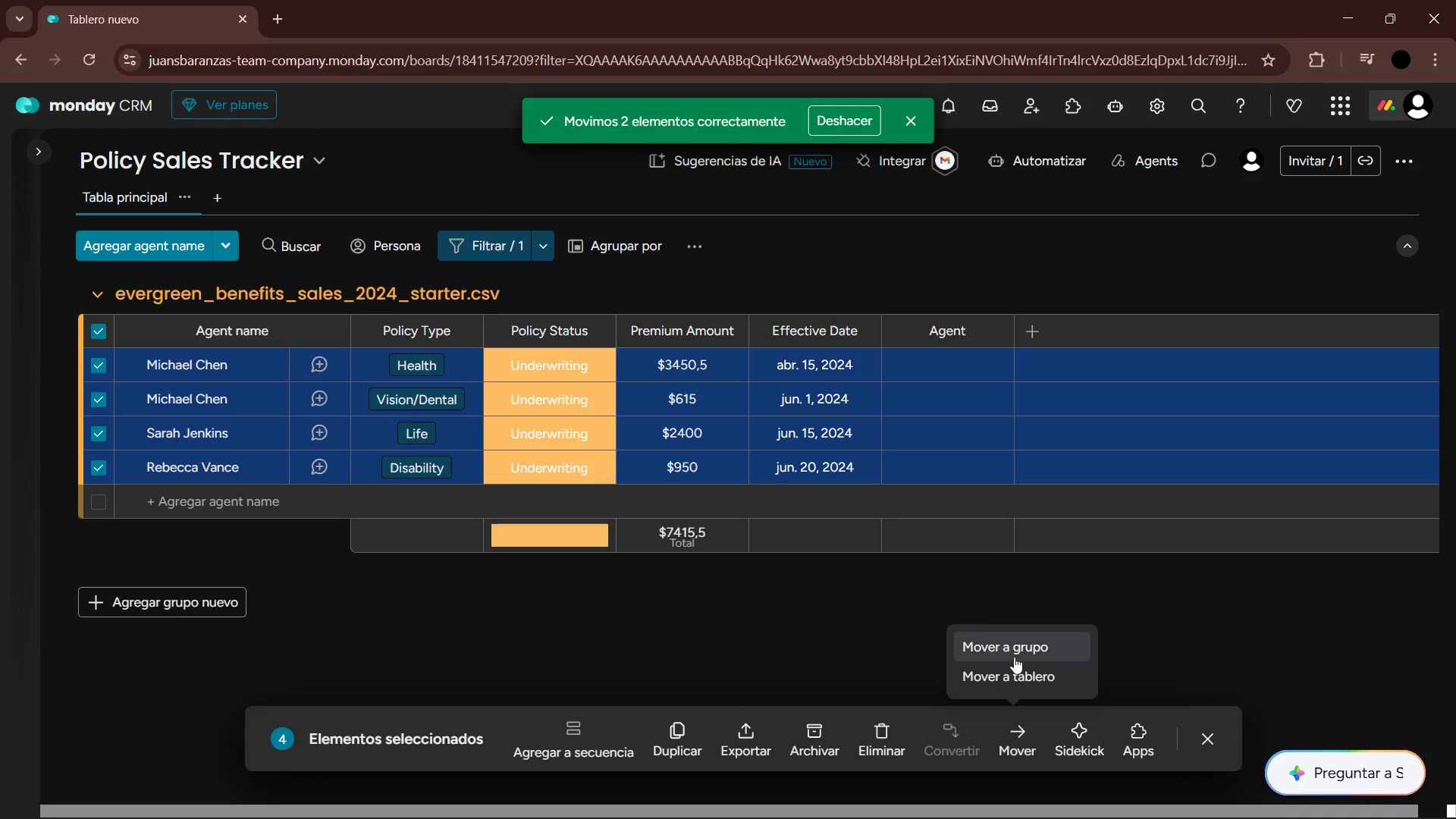 
left_click([1014, 643])
 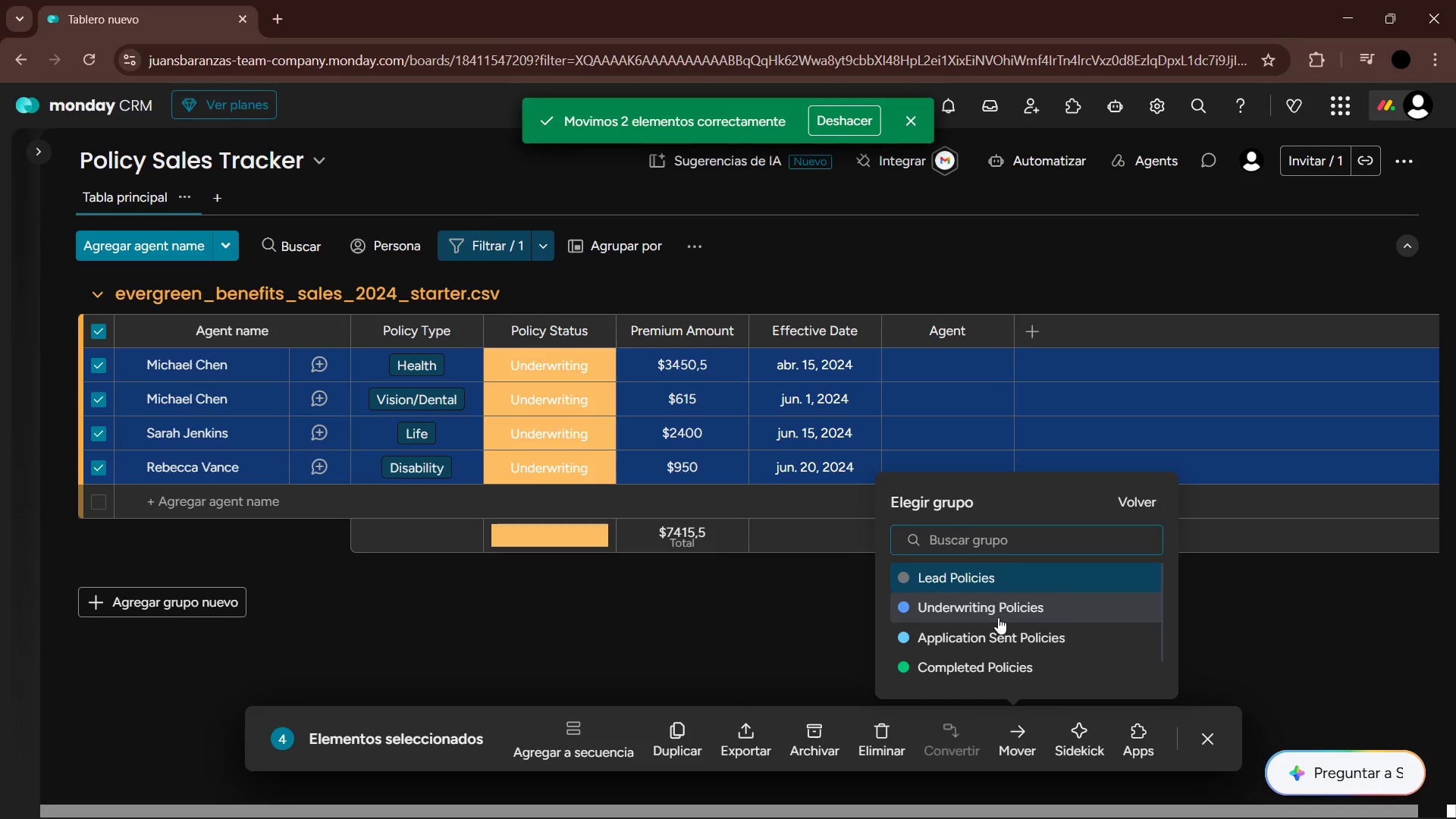 
left_click([1001, 615])
 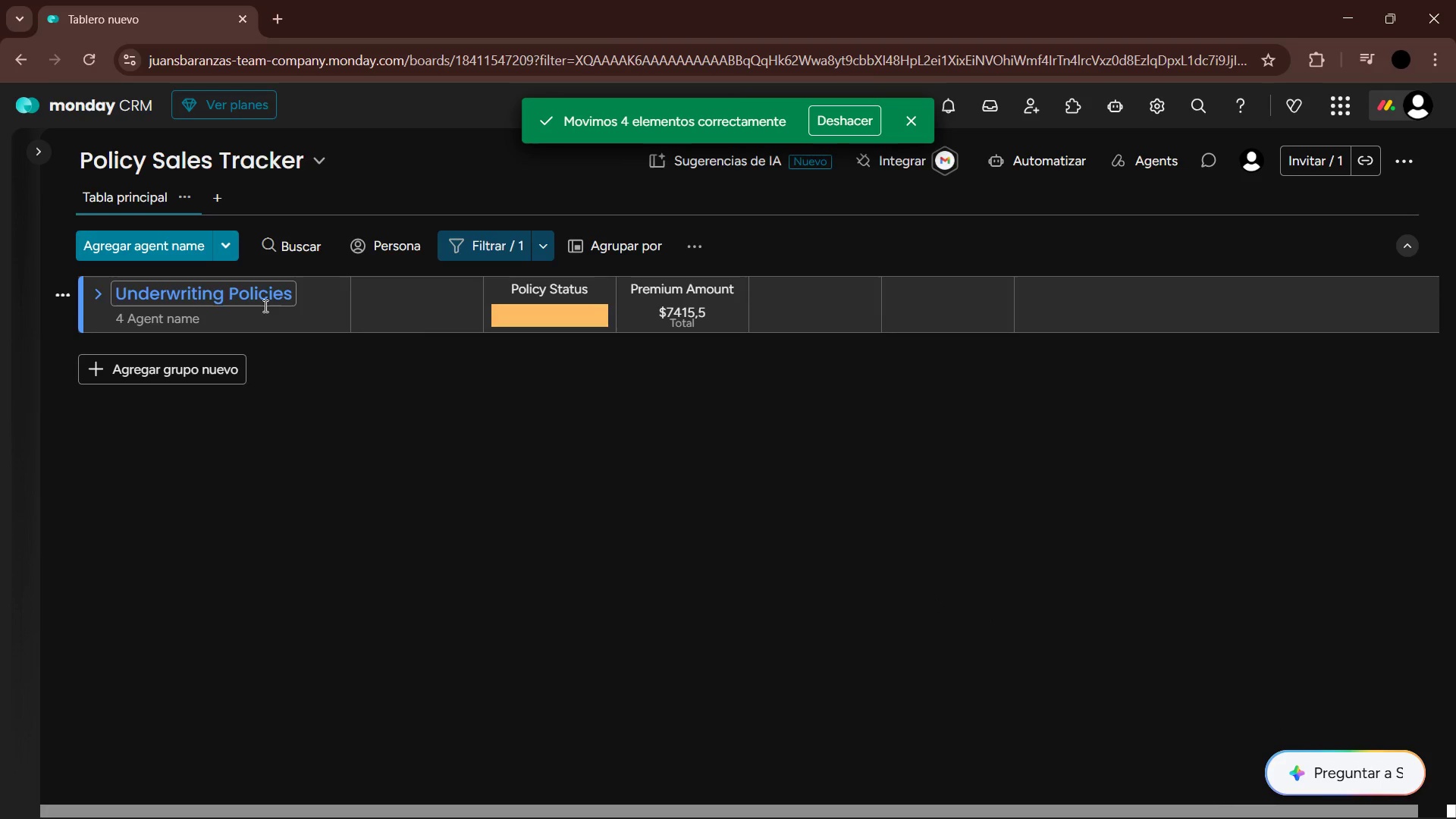 
left_click([548, 257])
 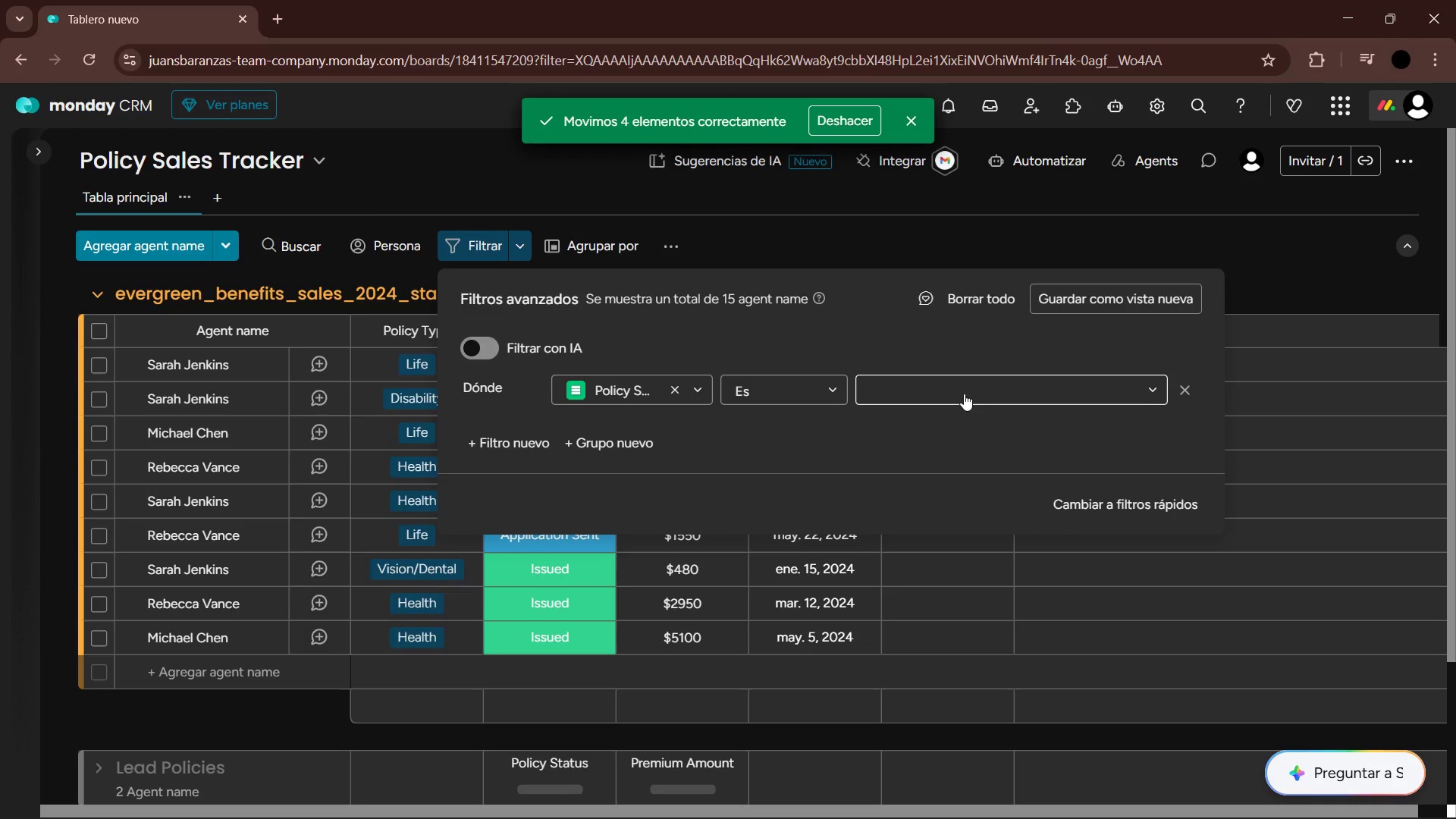 
left_click([991, 391])
 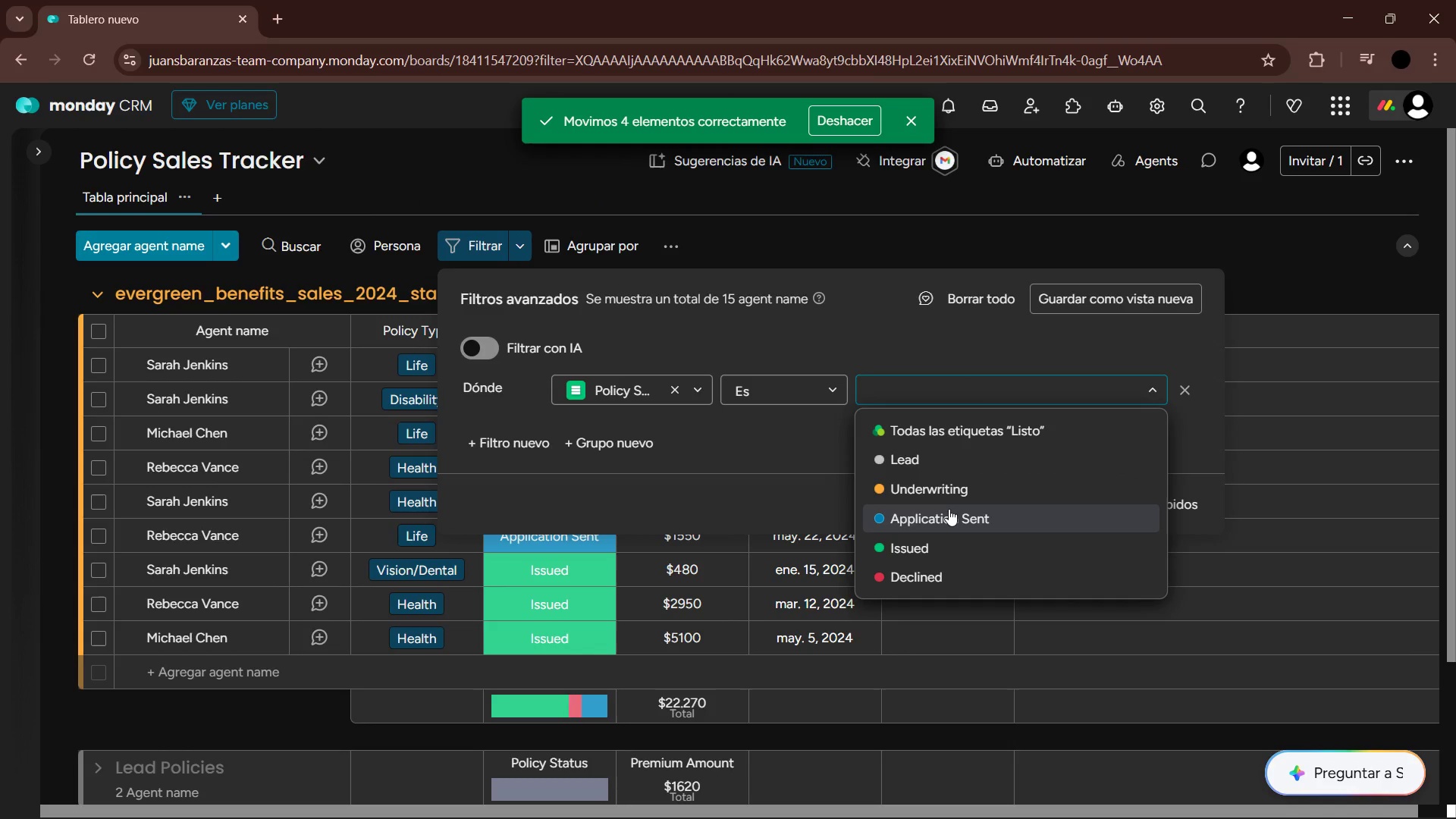 
left_click([949, 515])
 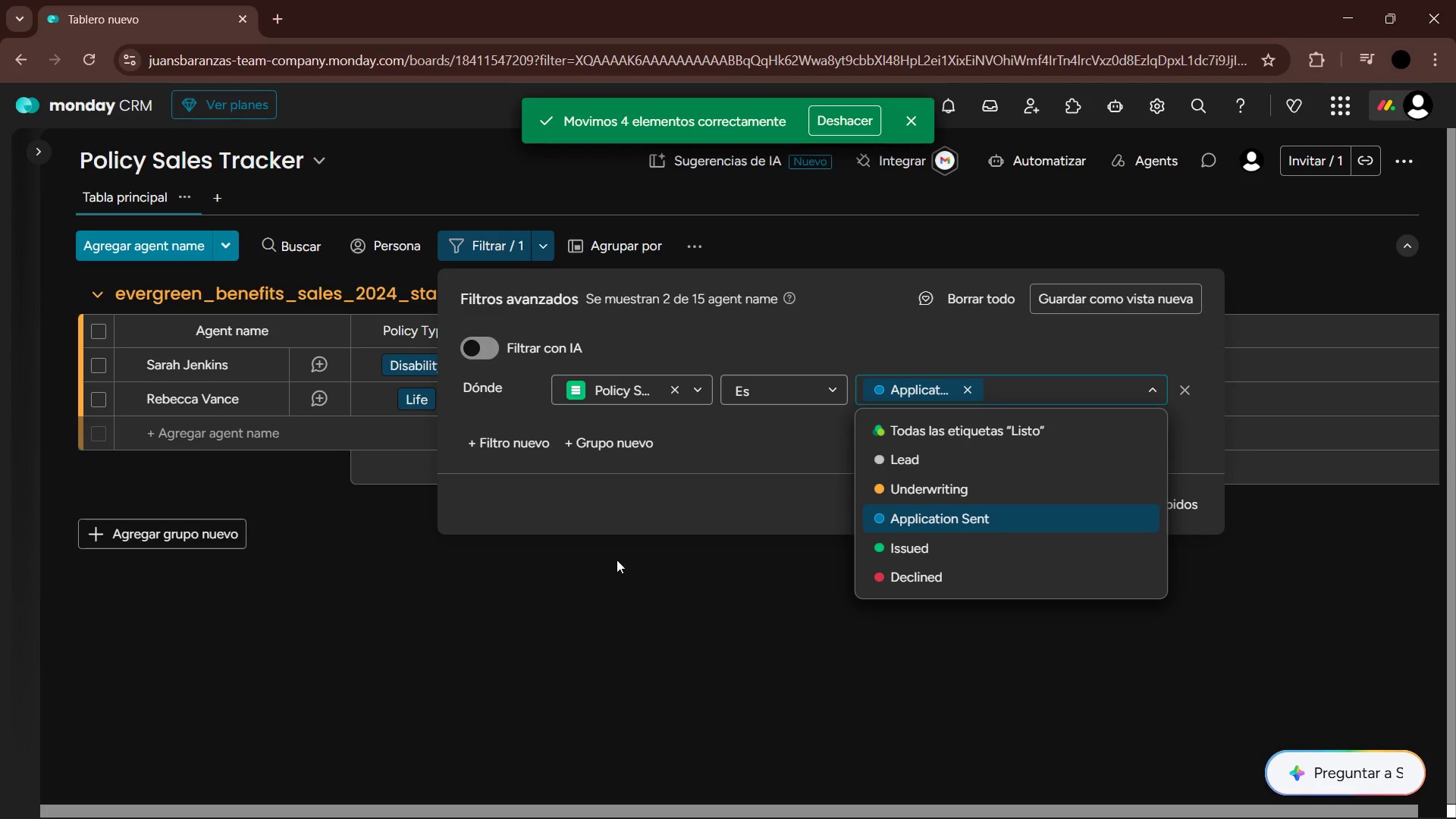 
left_click_drag(start_coordinate=[561, 571], to_coordinate=[540, 571])
 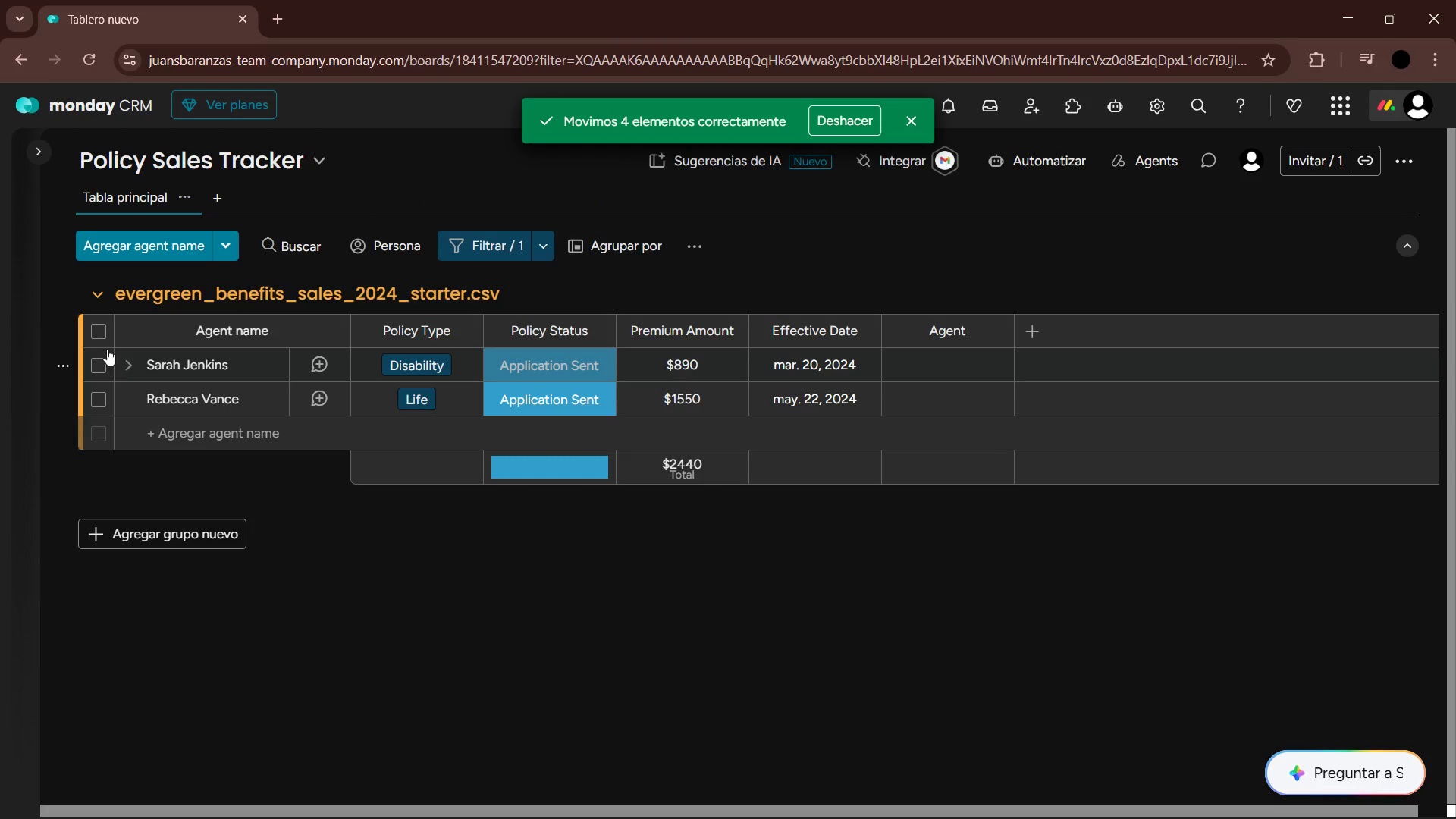 
left_click([96, 319])
 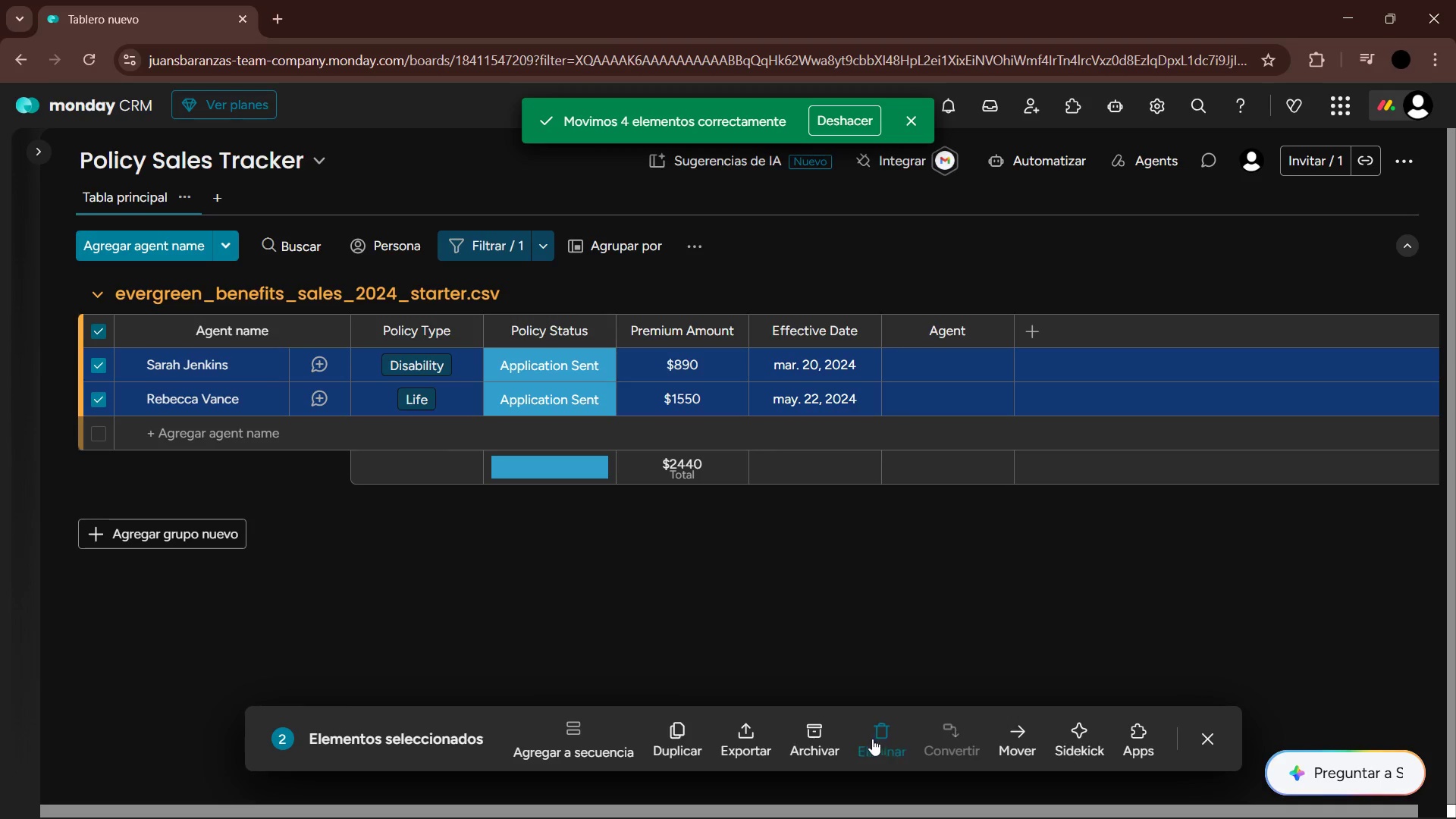 
left_click([1021, 736])
 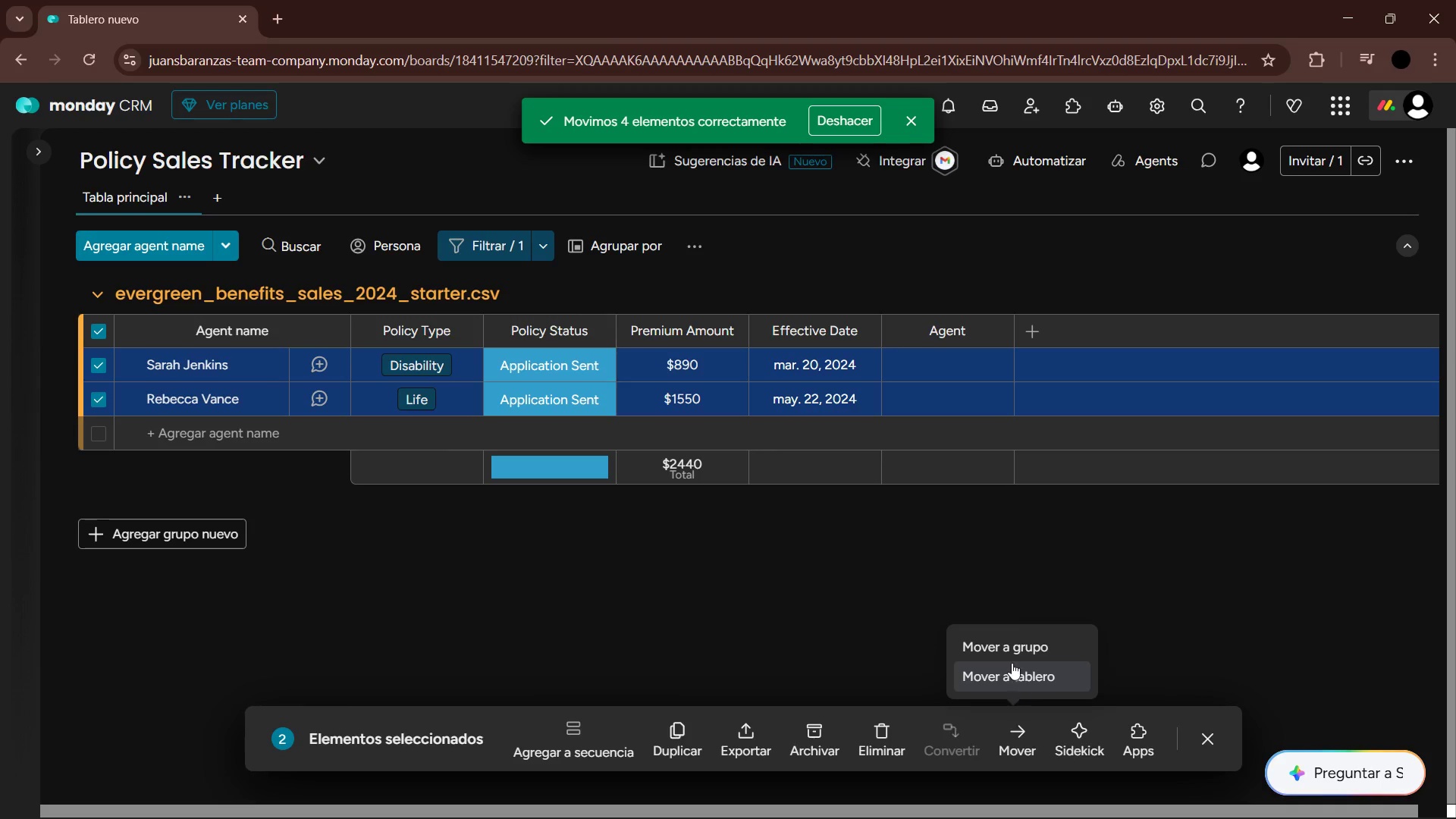 
left_click([1010, 652])
 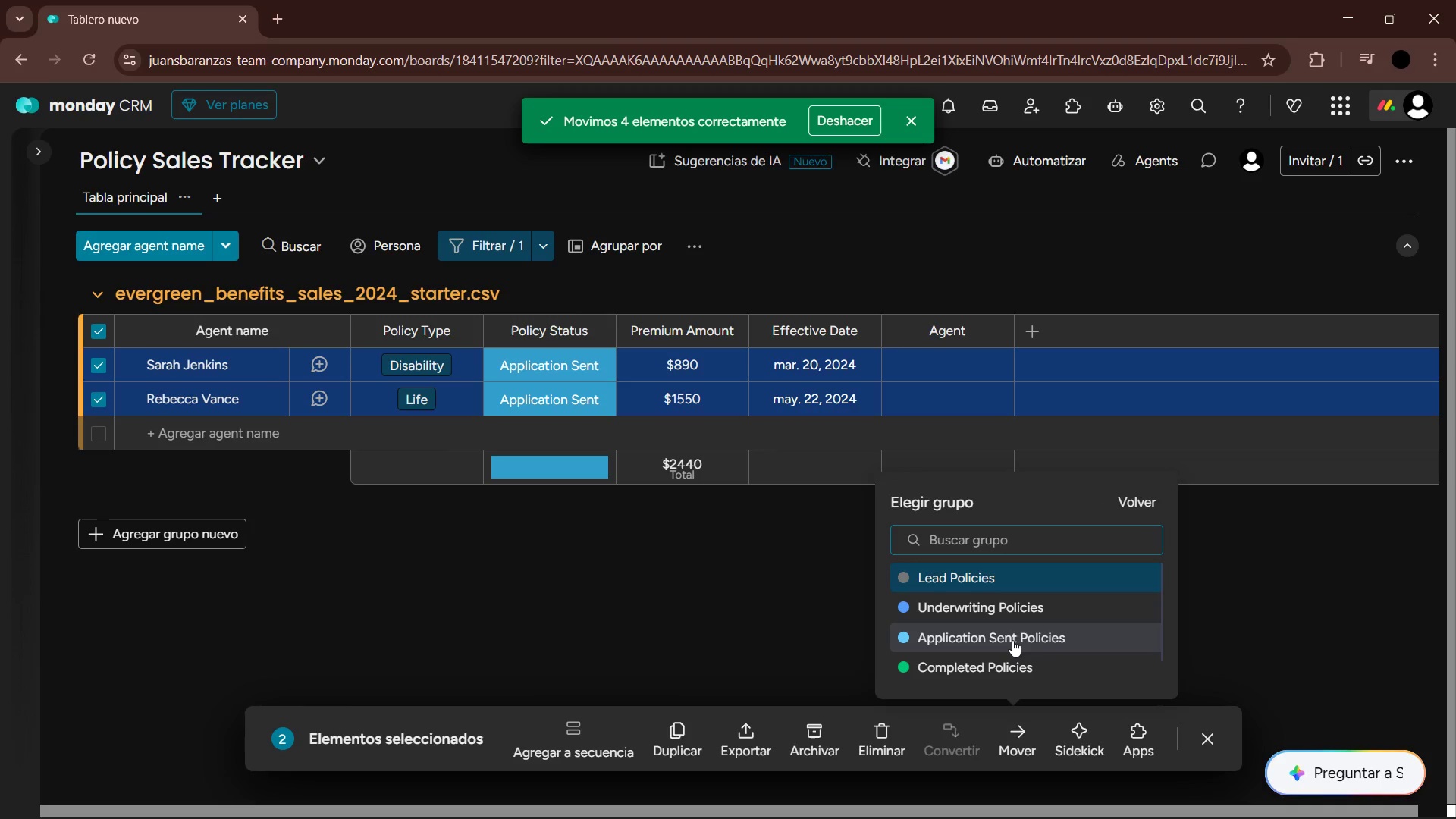 
left_click([1012, 639])
 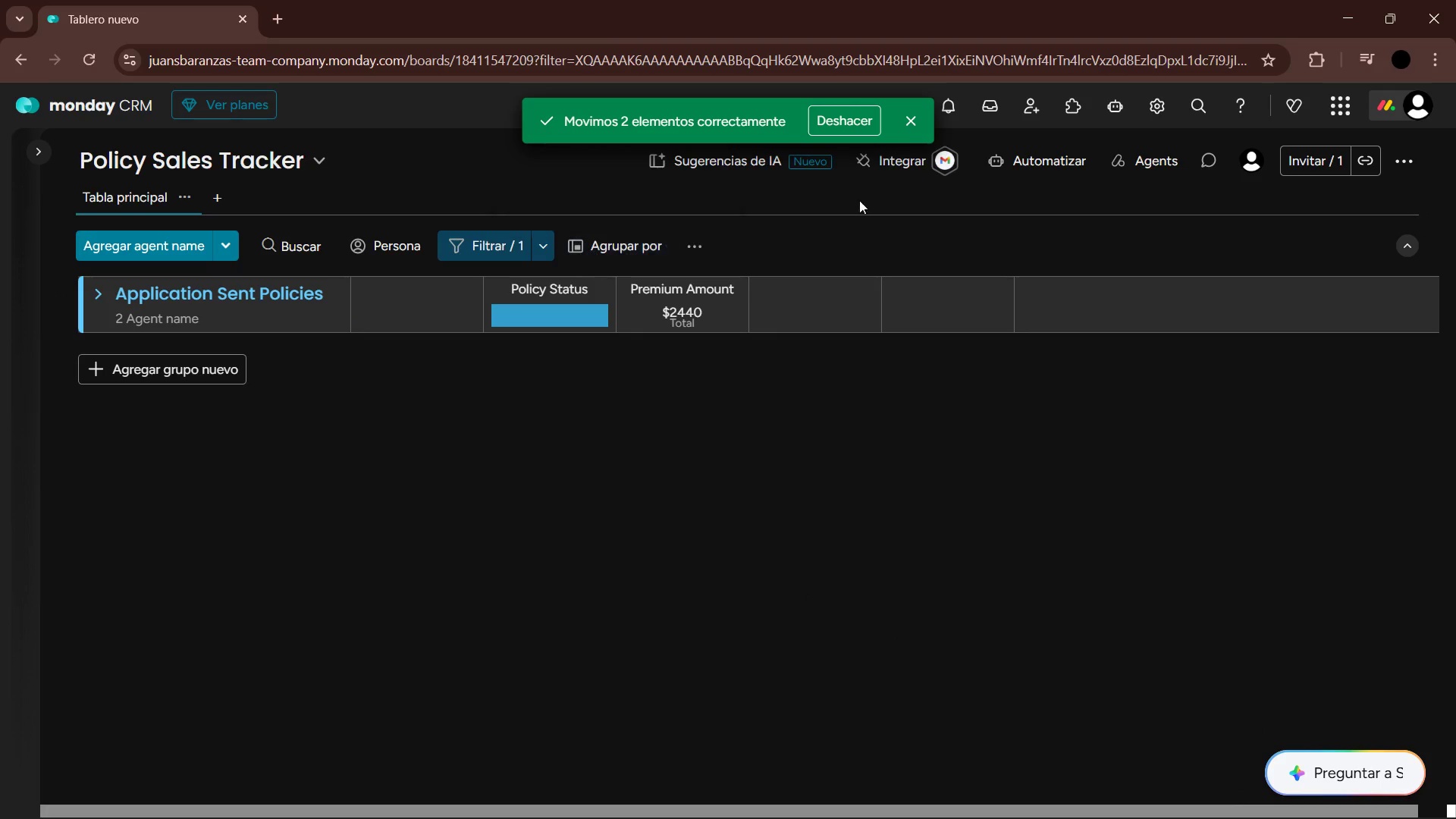 
left_click([544, 242])
 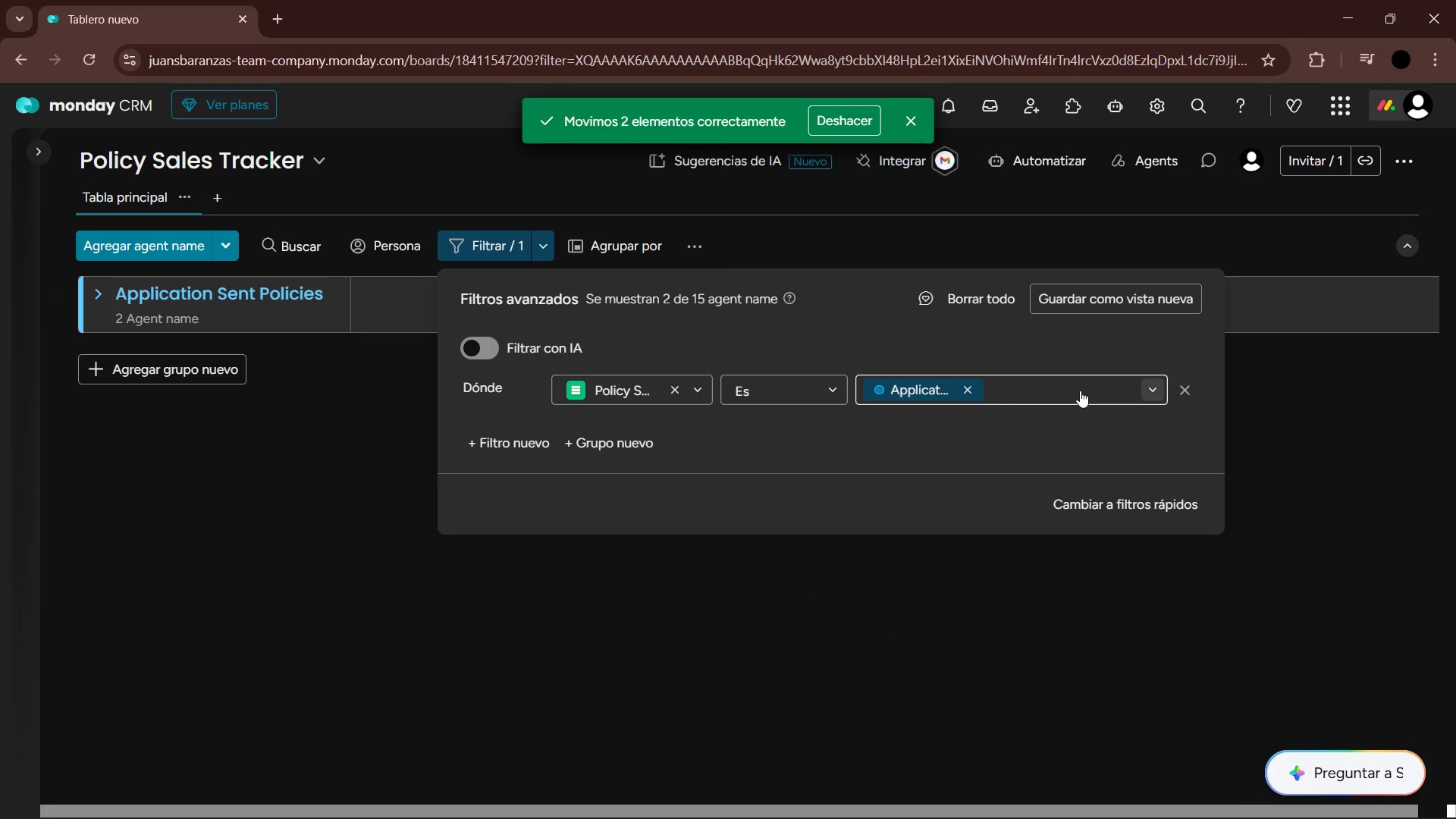 
left_click([966, 394])
 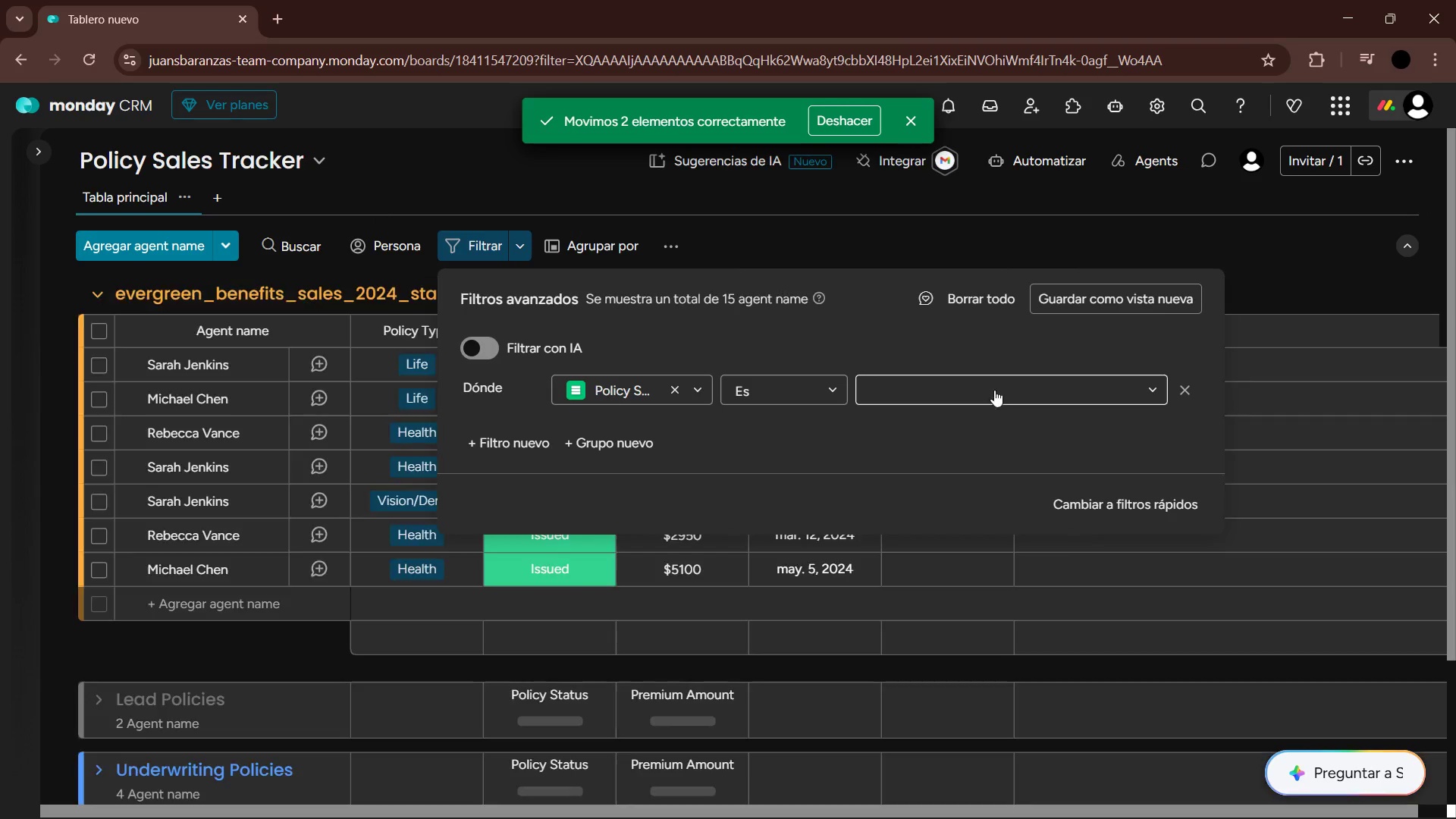 
left_click([1009, 390])
 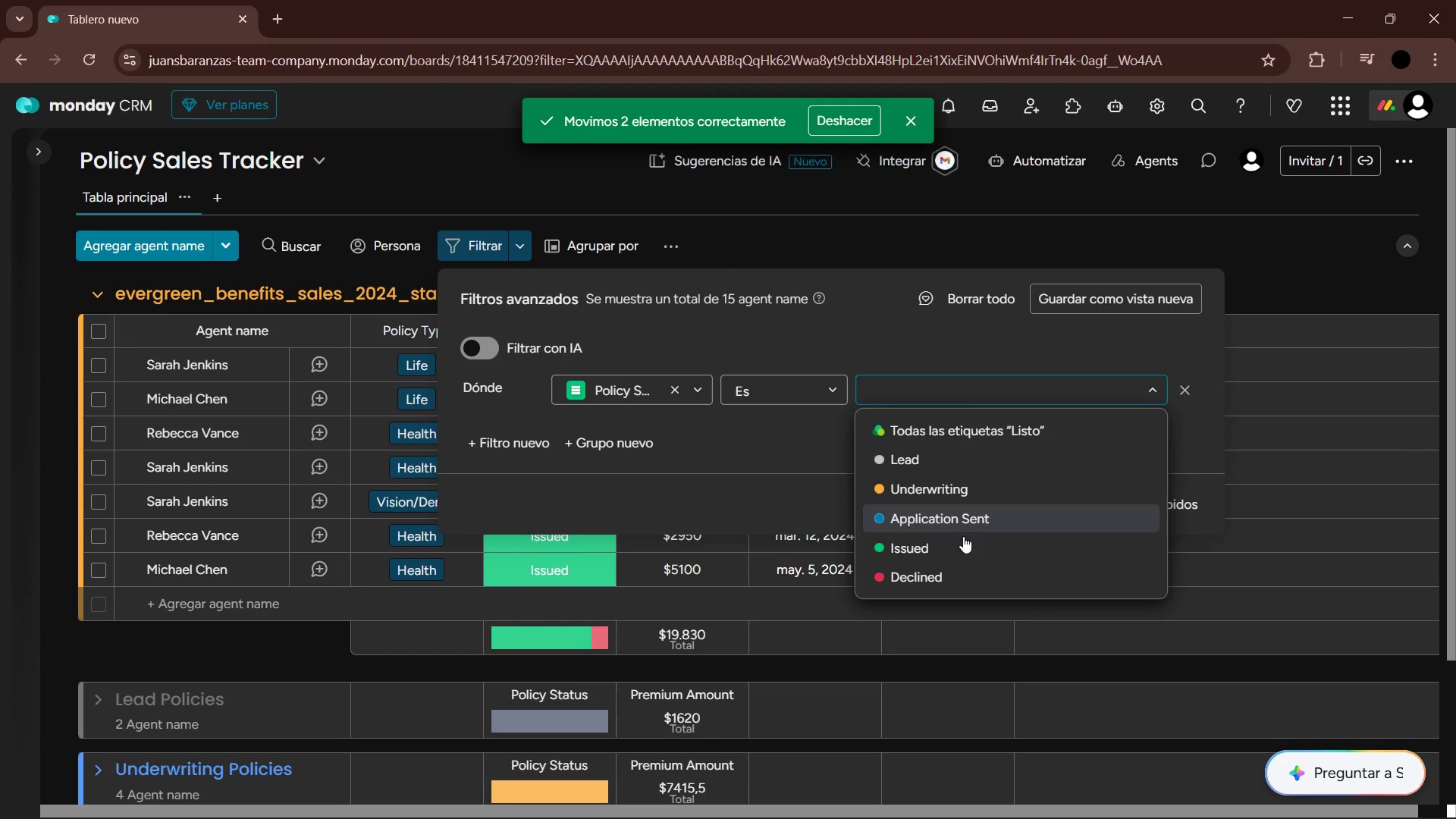 
left_click([961, 548])
 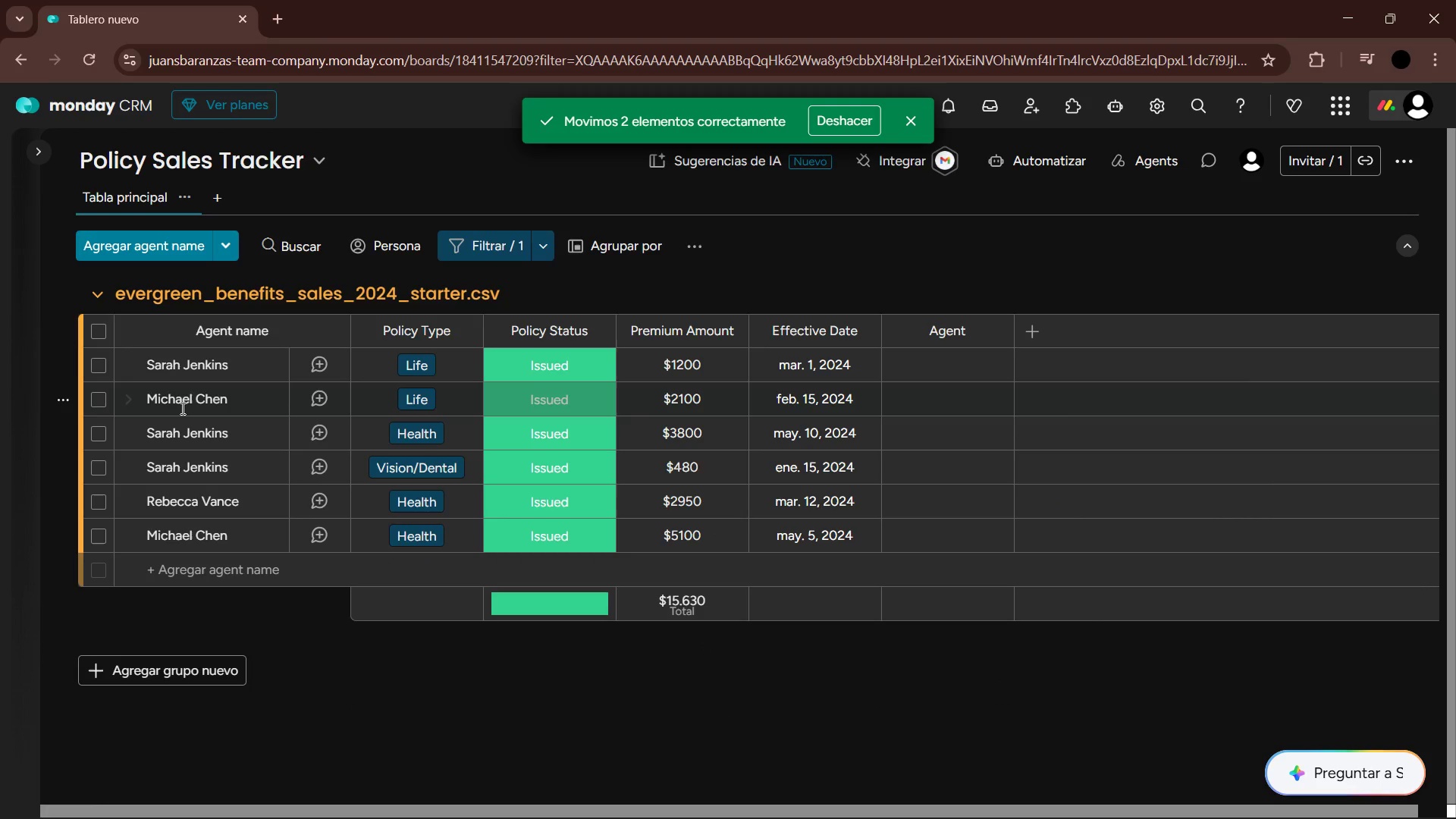 
left_click([102, 334])
 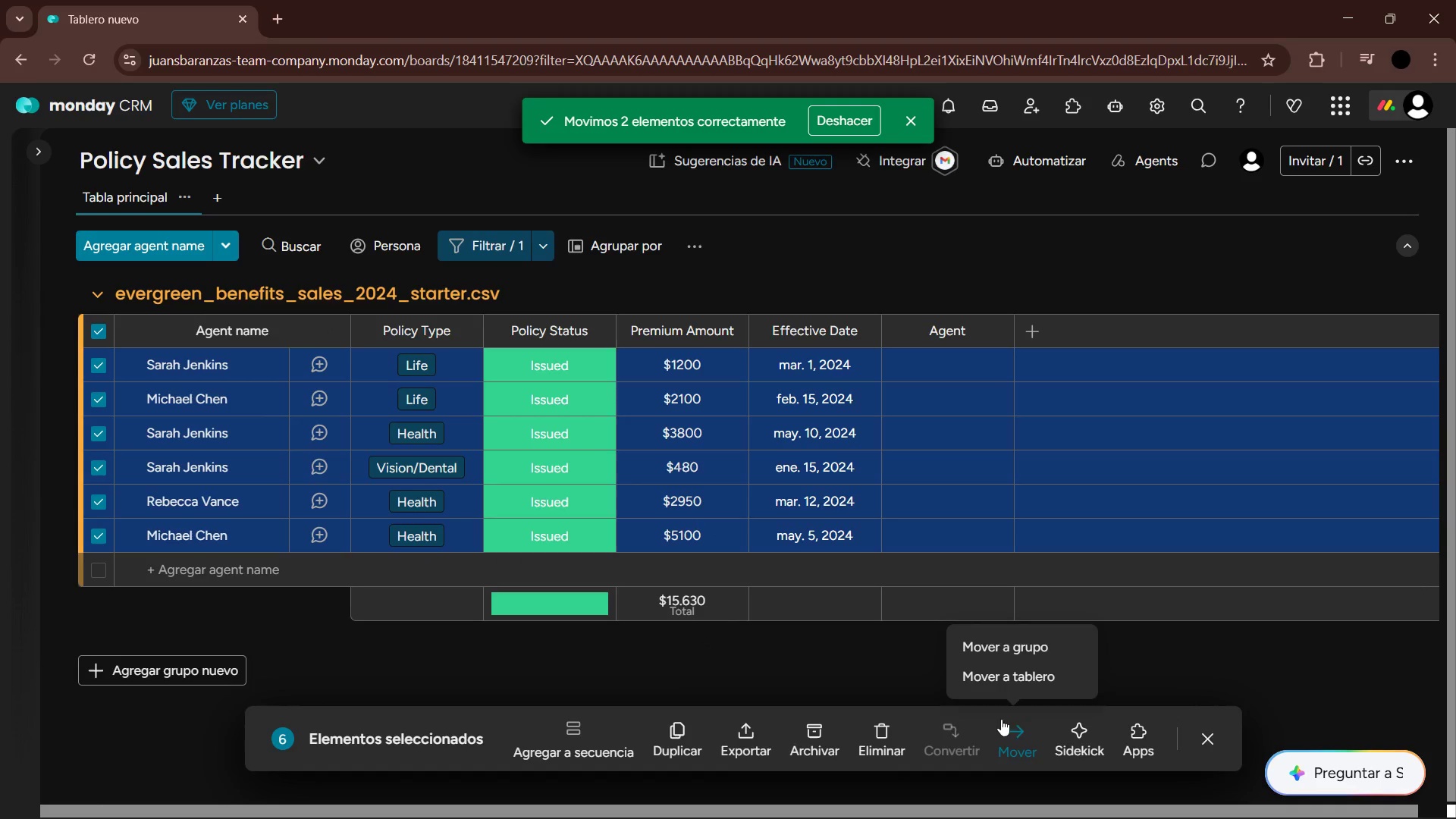 
left_click([1004, 653])
 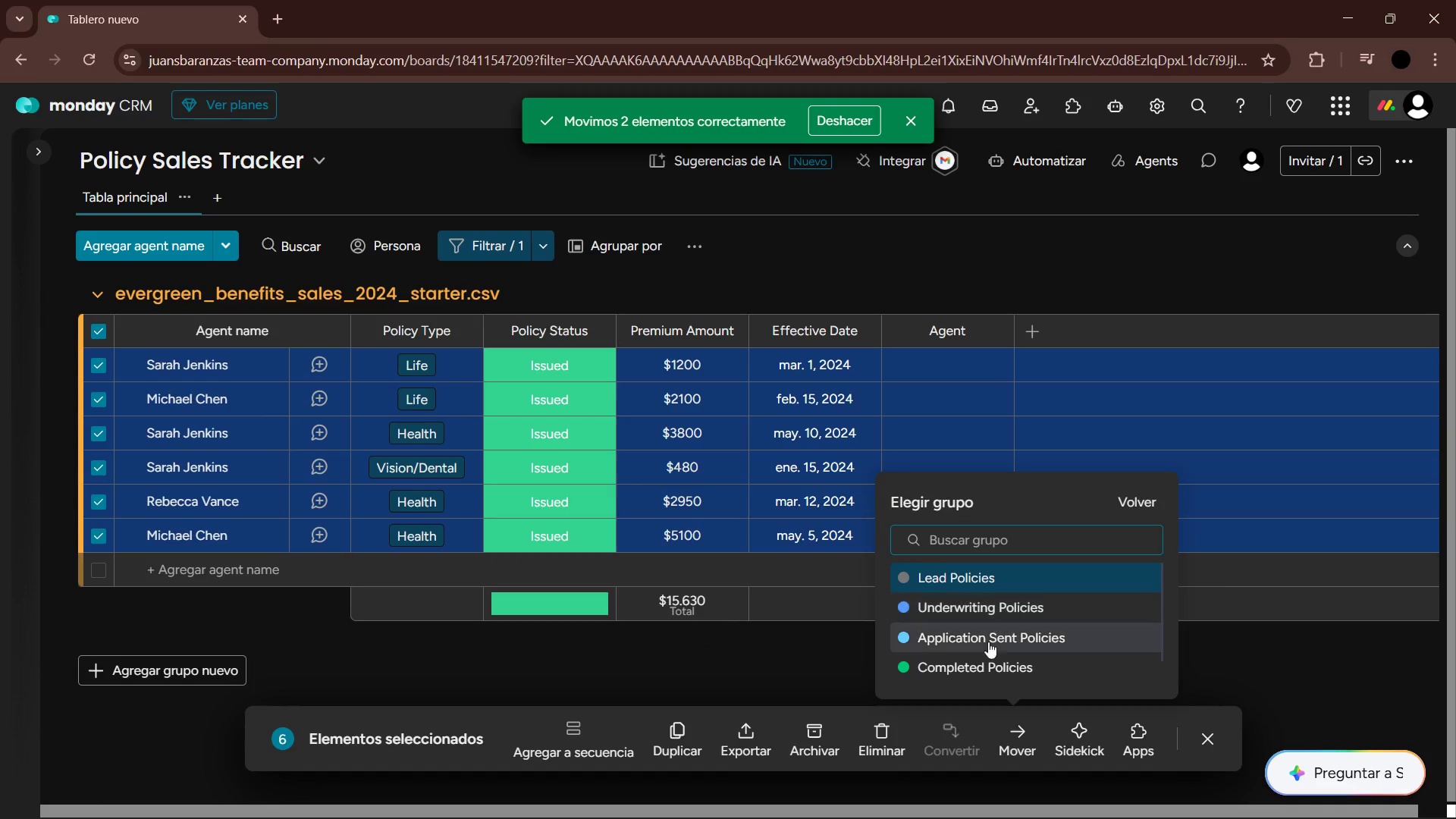 
left_click([988, 665])
 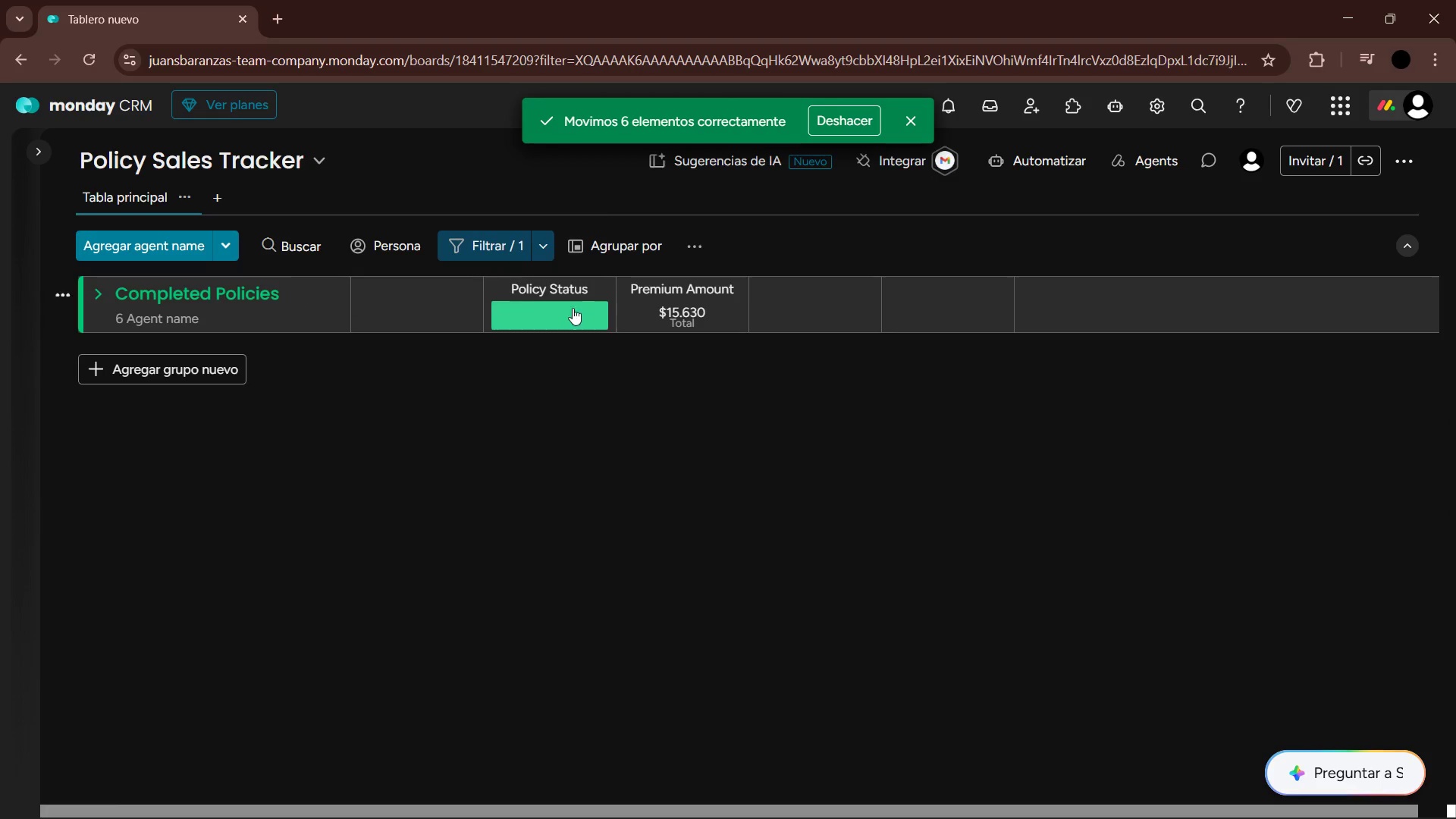 
left_click([544, 247])
 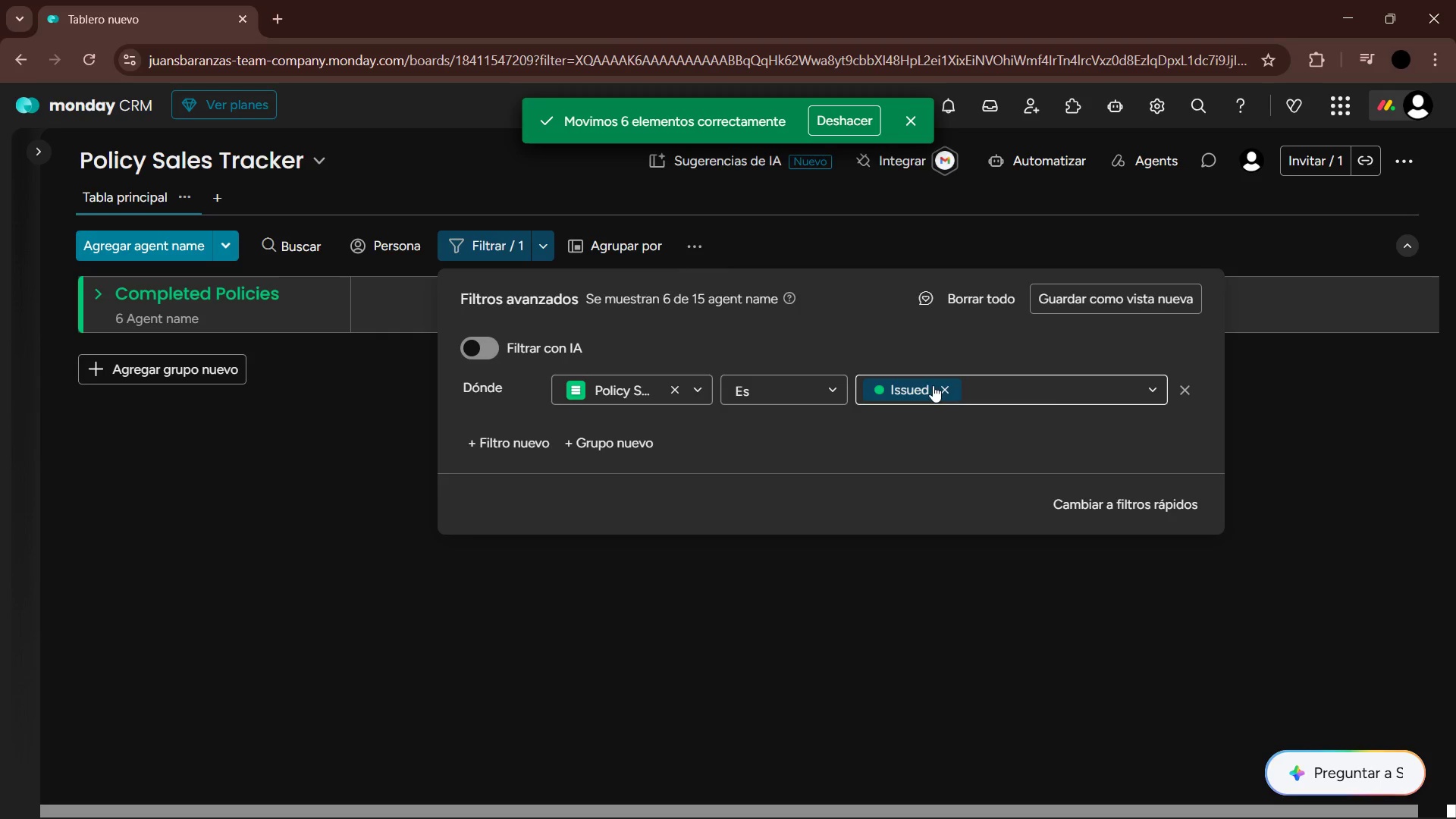 
left_click([940, 388])
 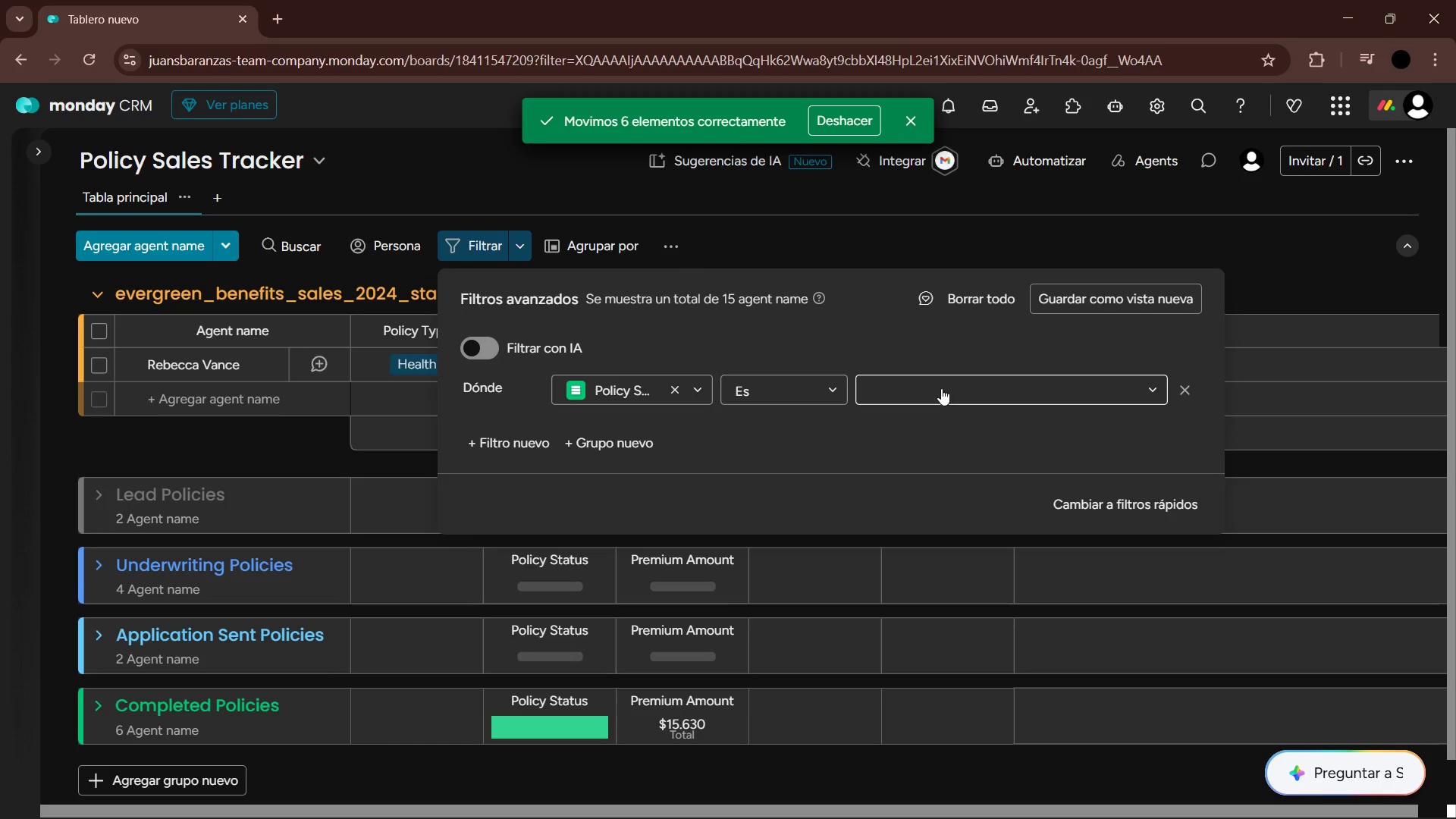 
left_click([956, 395])
 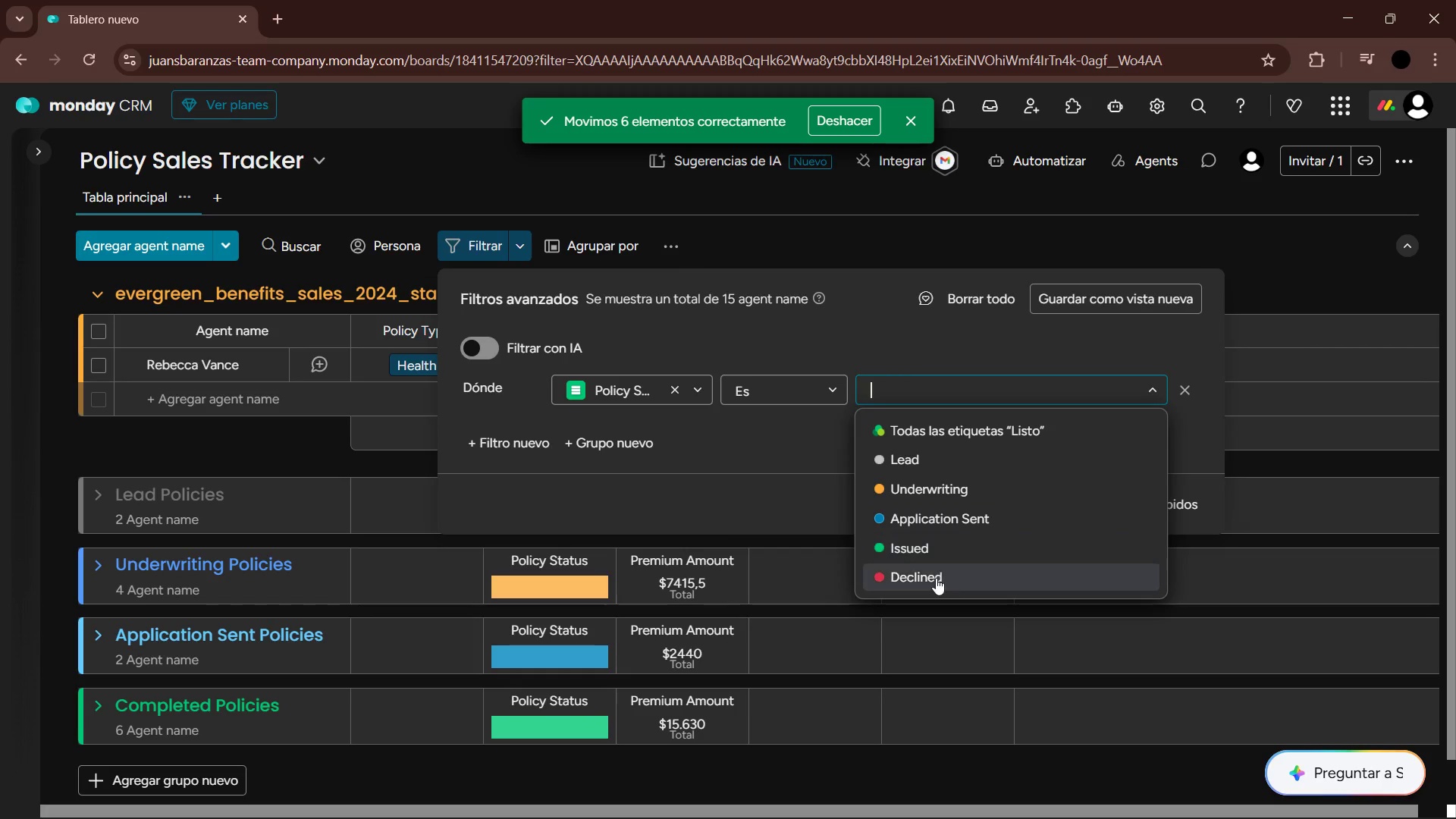 
left_click([935, 579])
 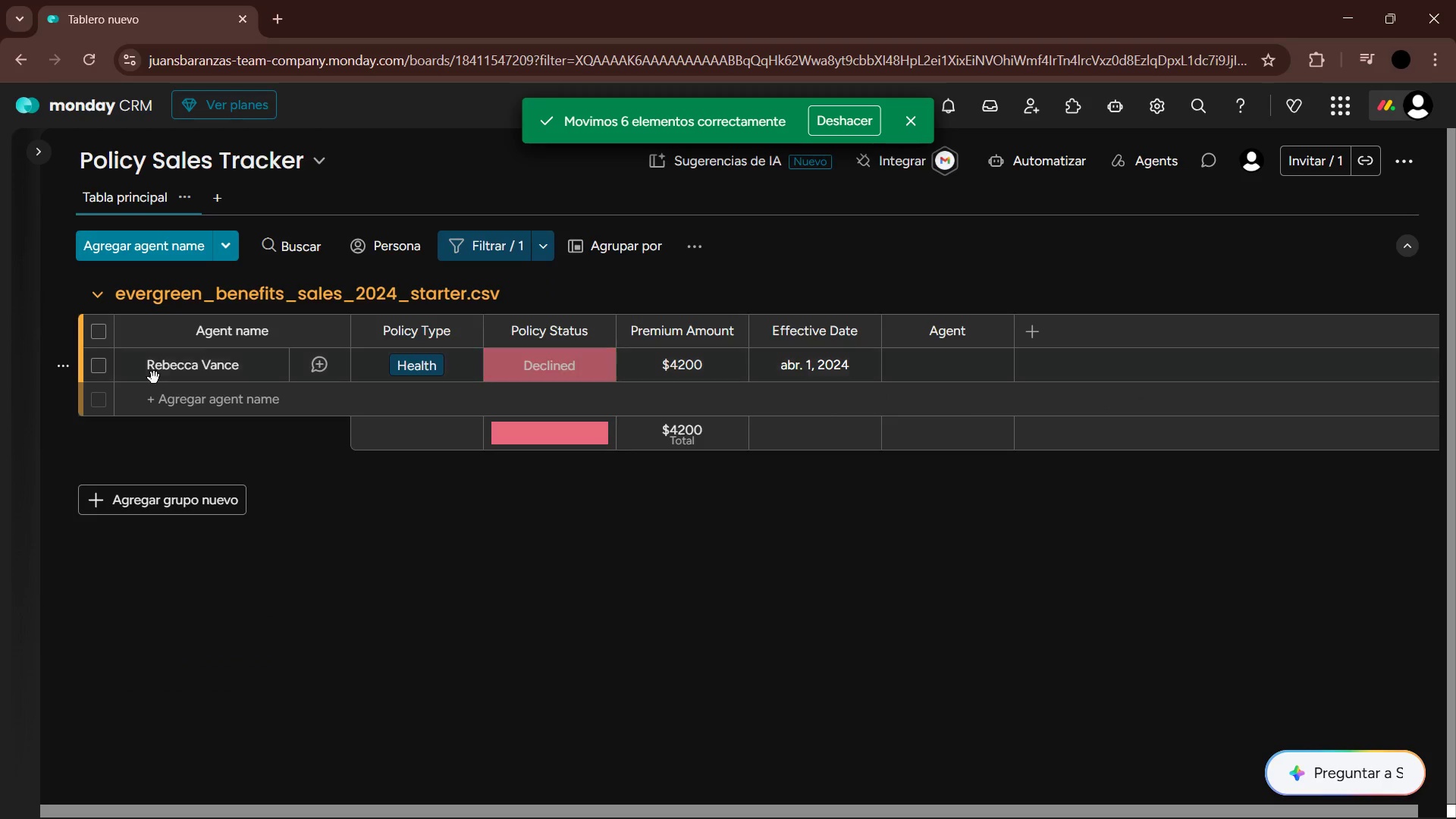 
left_click([105, 357])
 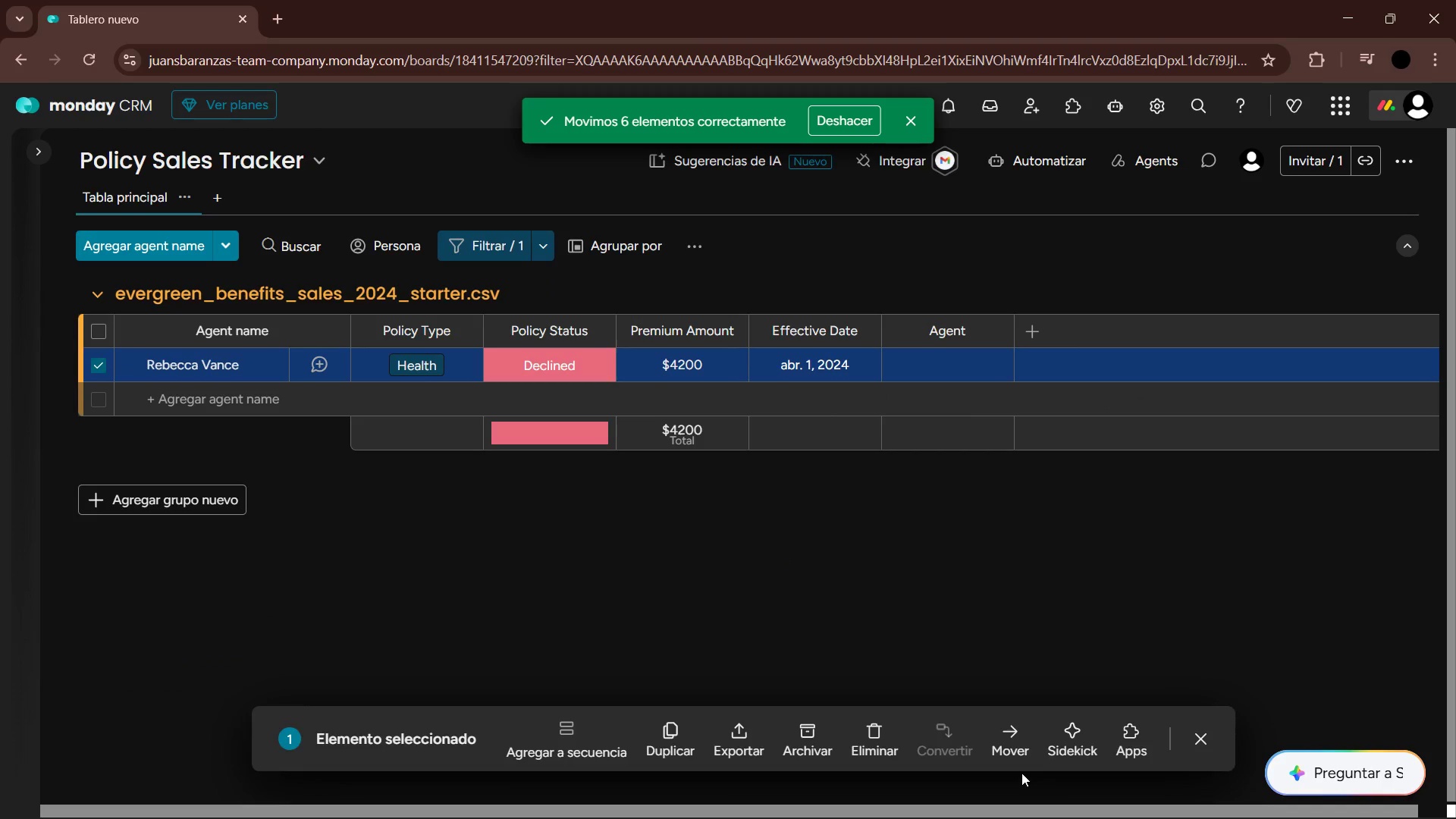 
left_click([1016, 754])
 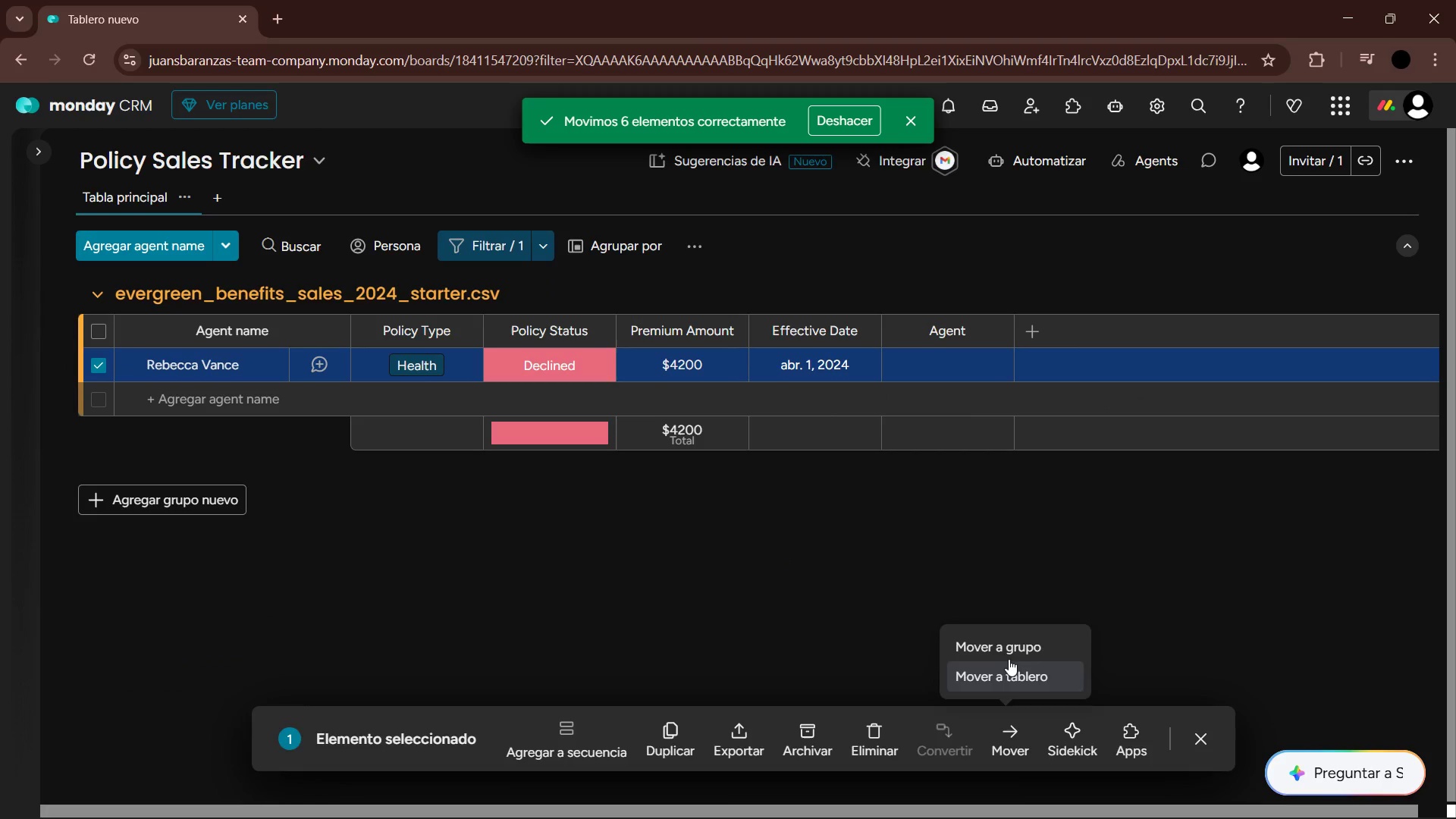 
left_click([1010, 647])
 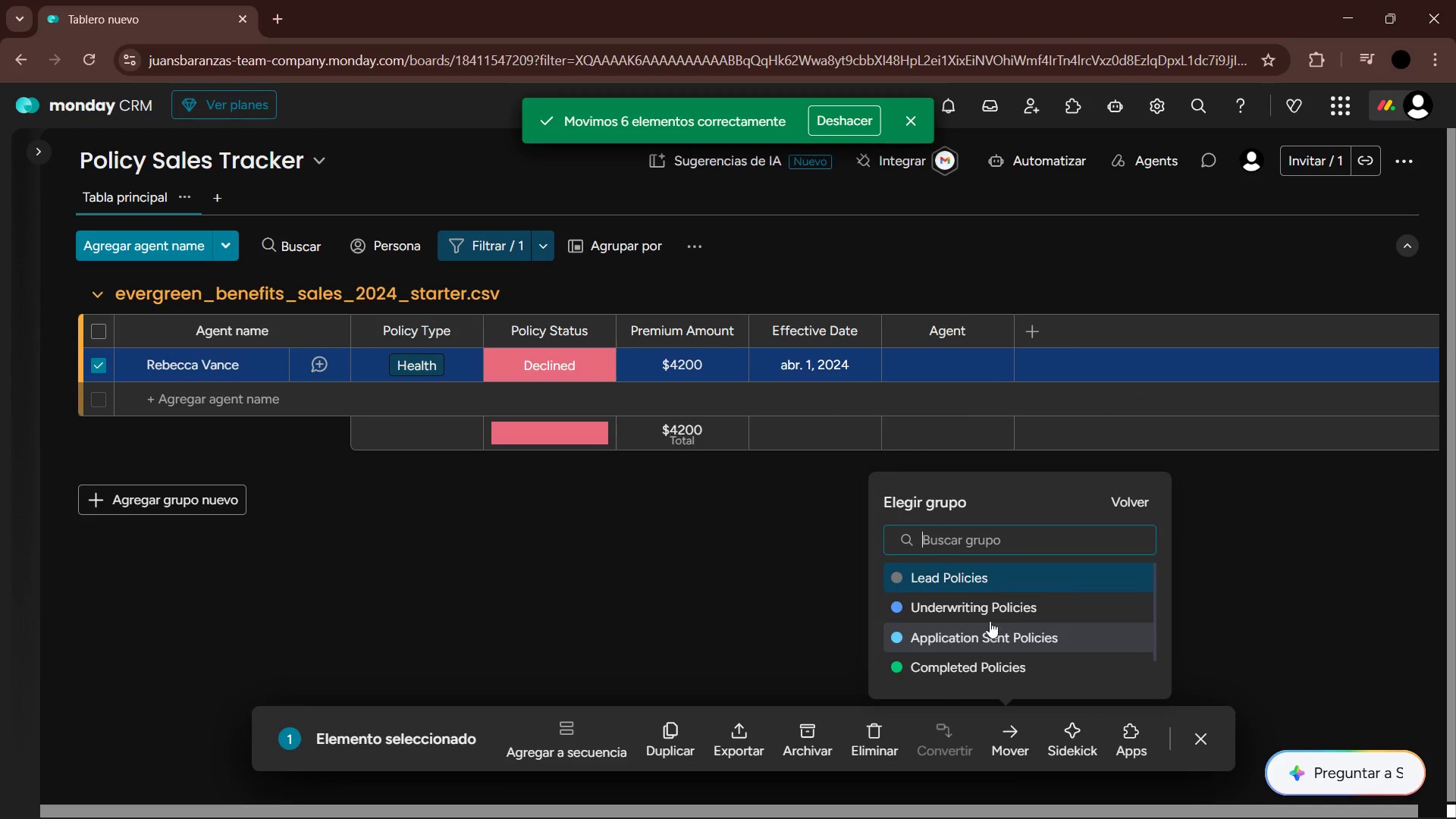 
left_click([978, 662])
 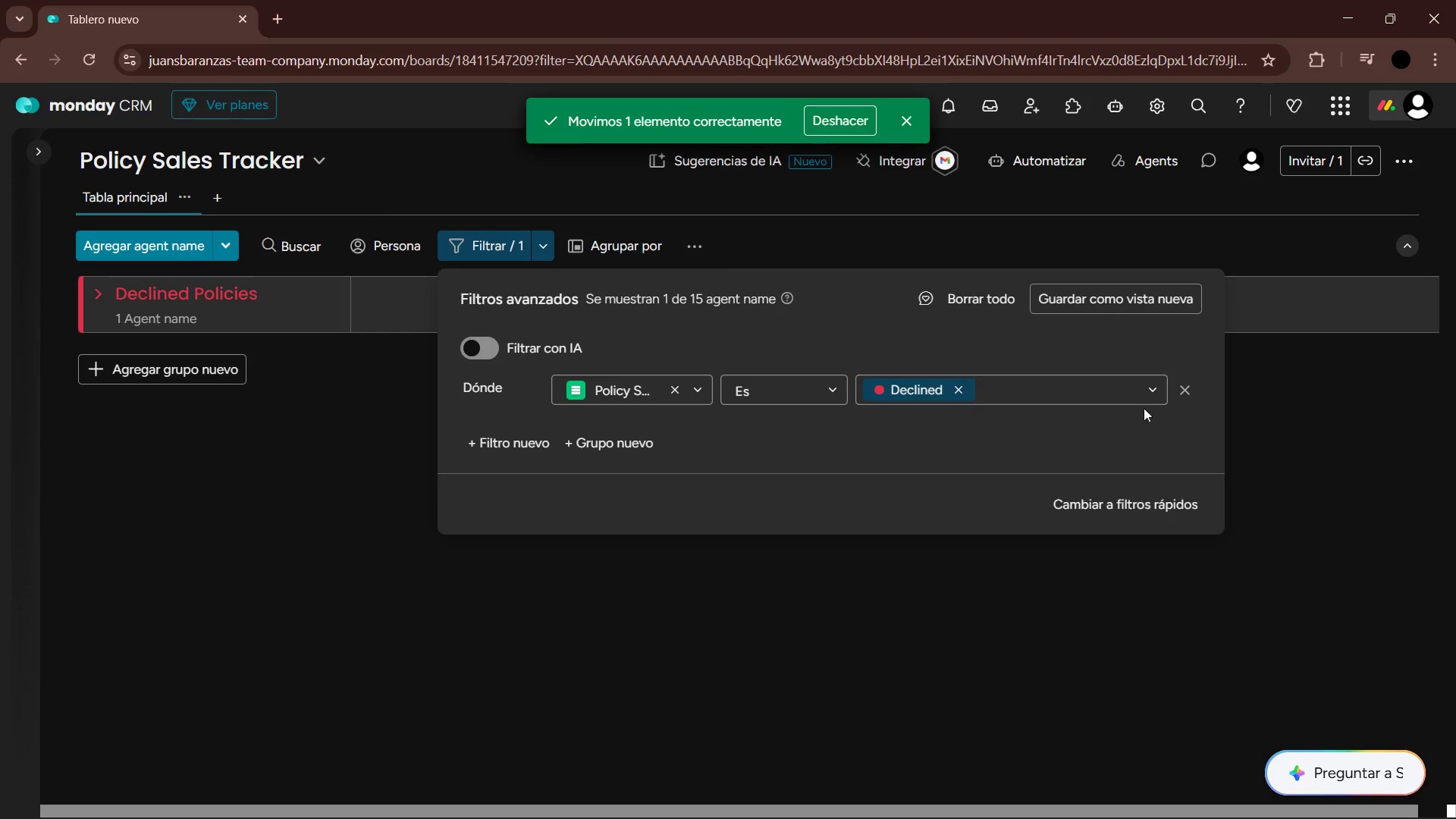 
scroll: coordinate [971, 634], scroll_direction: down, amount: 6.0
 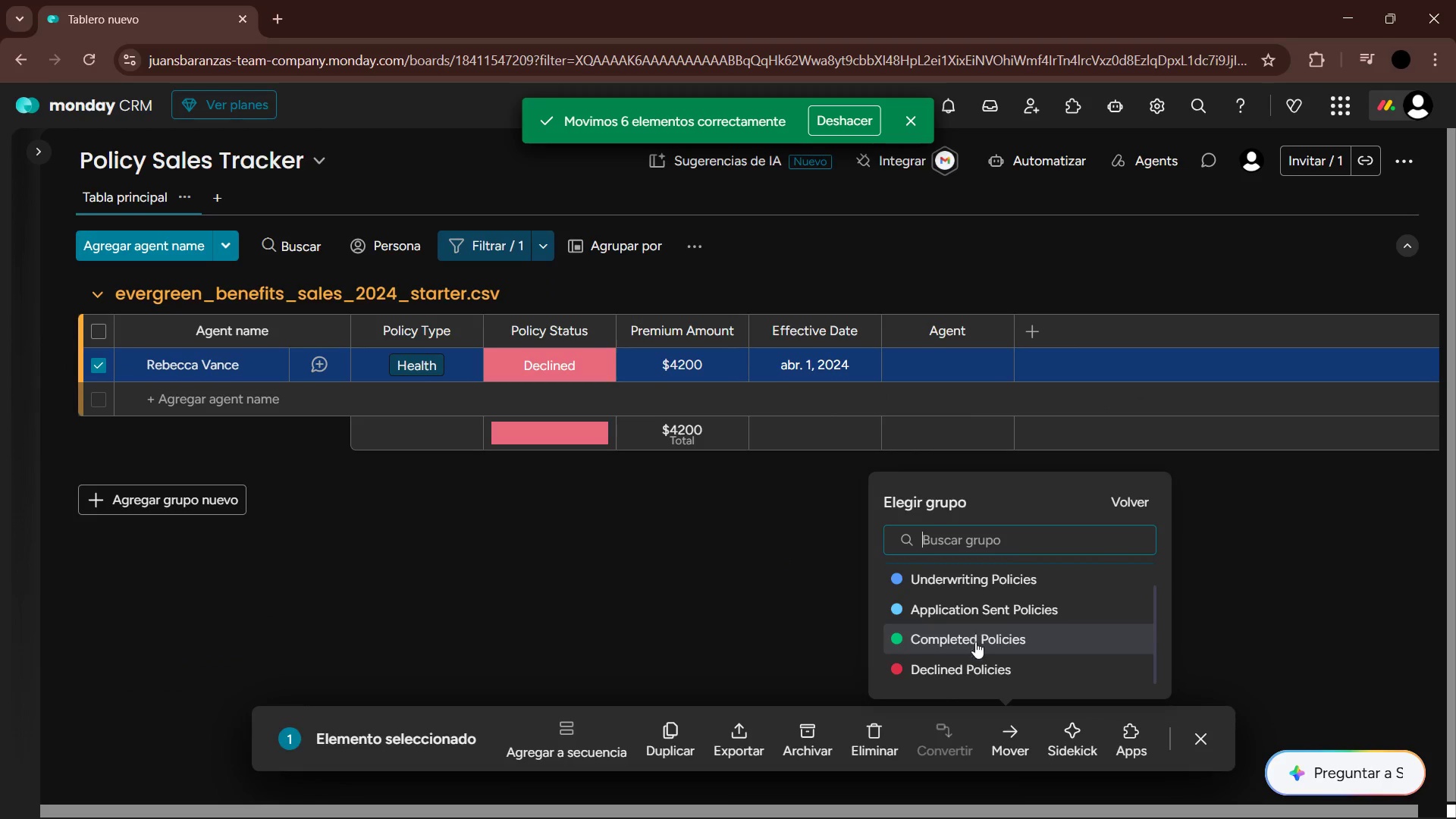 
left_click([1184, 386])
 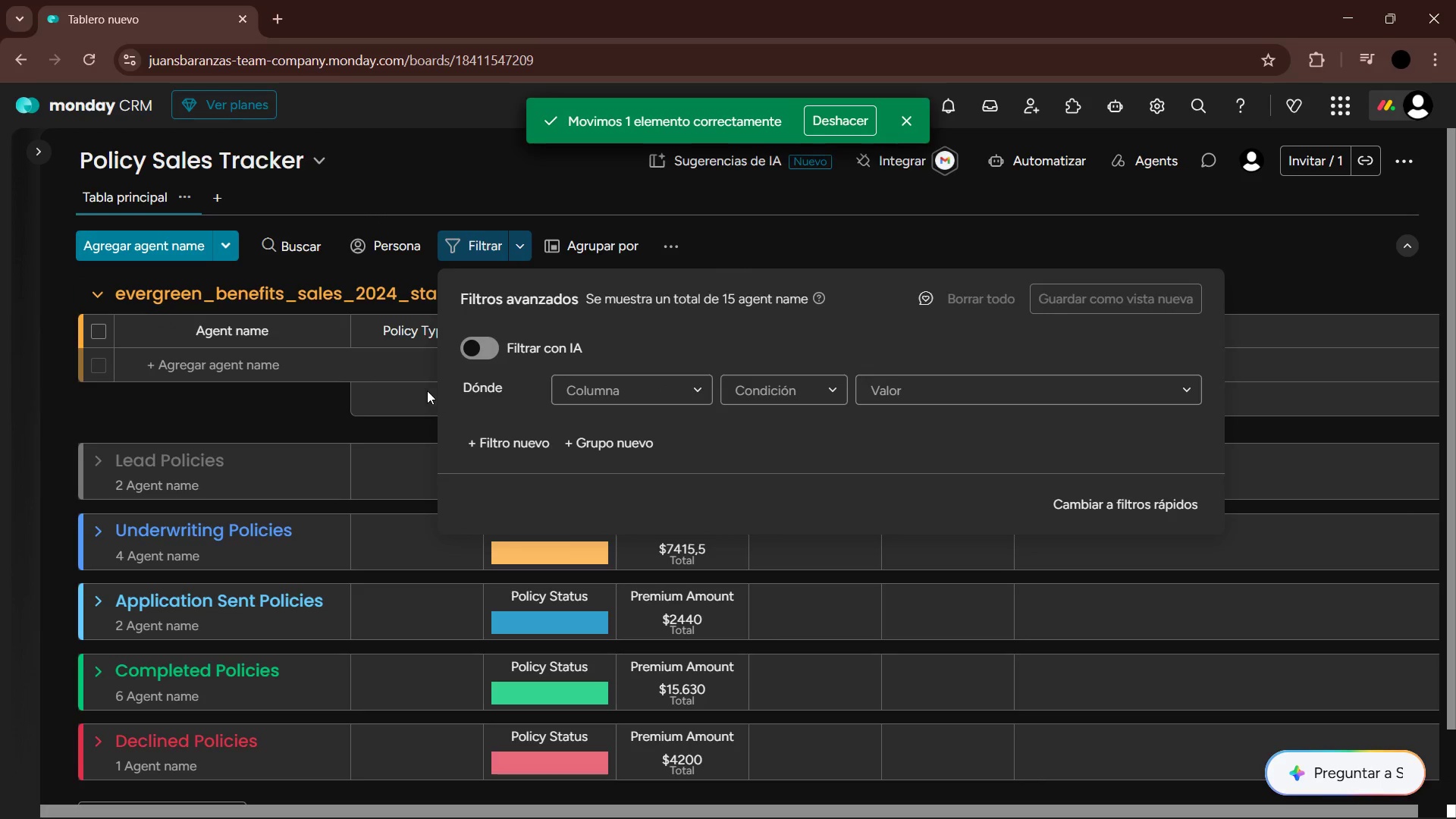 
left_click([299, 410])
 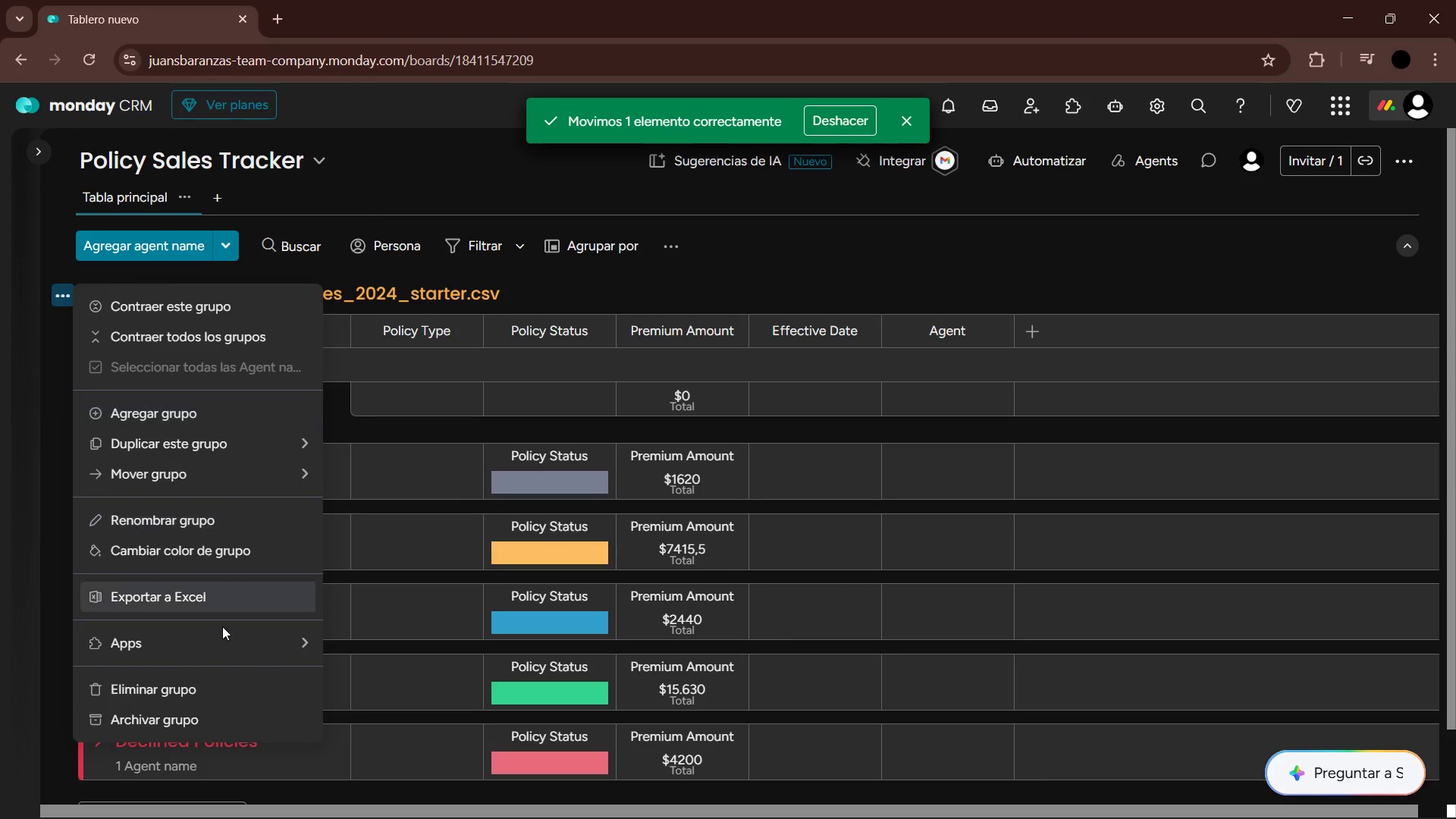 
left_click([218, 683])
 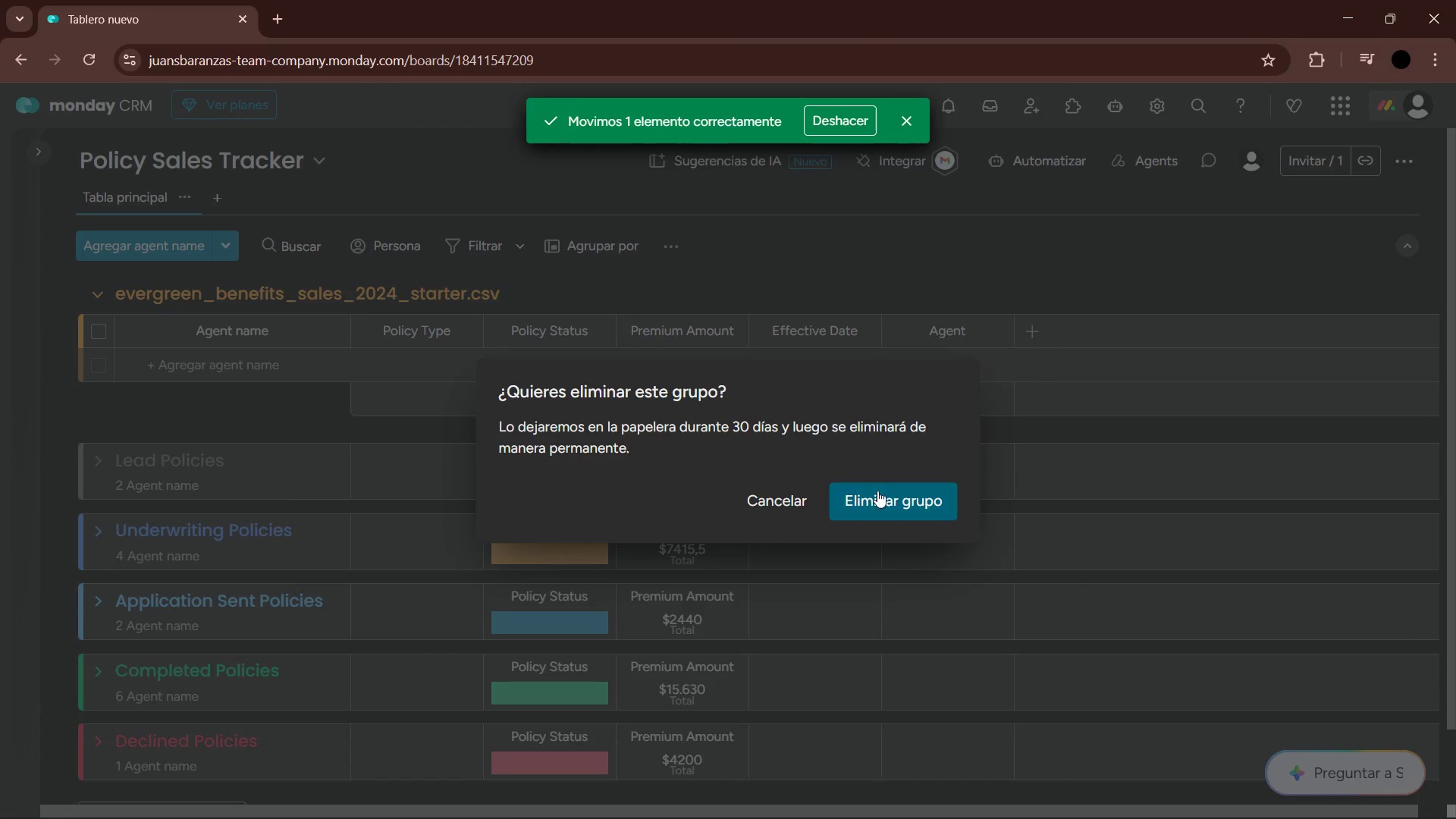 
left_click([880, 492])
 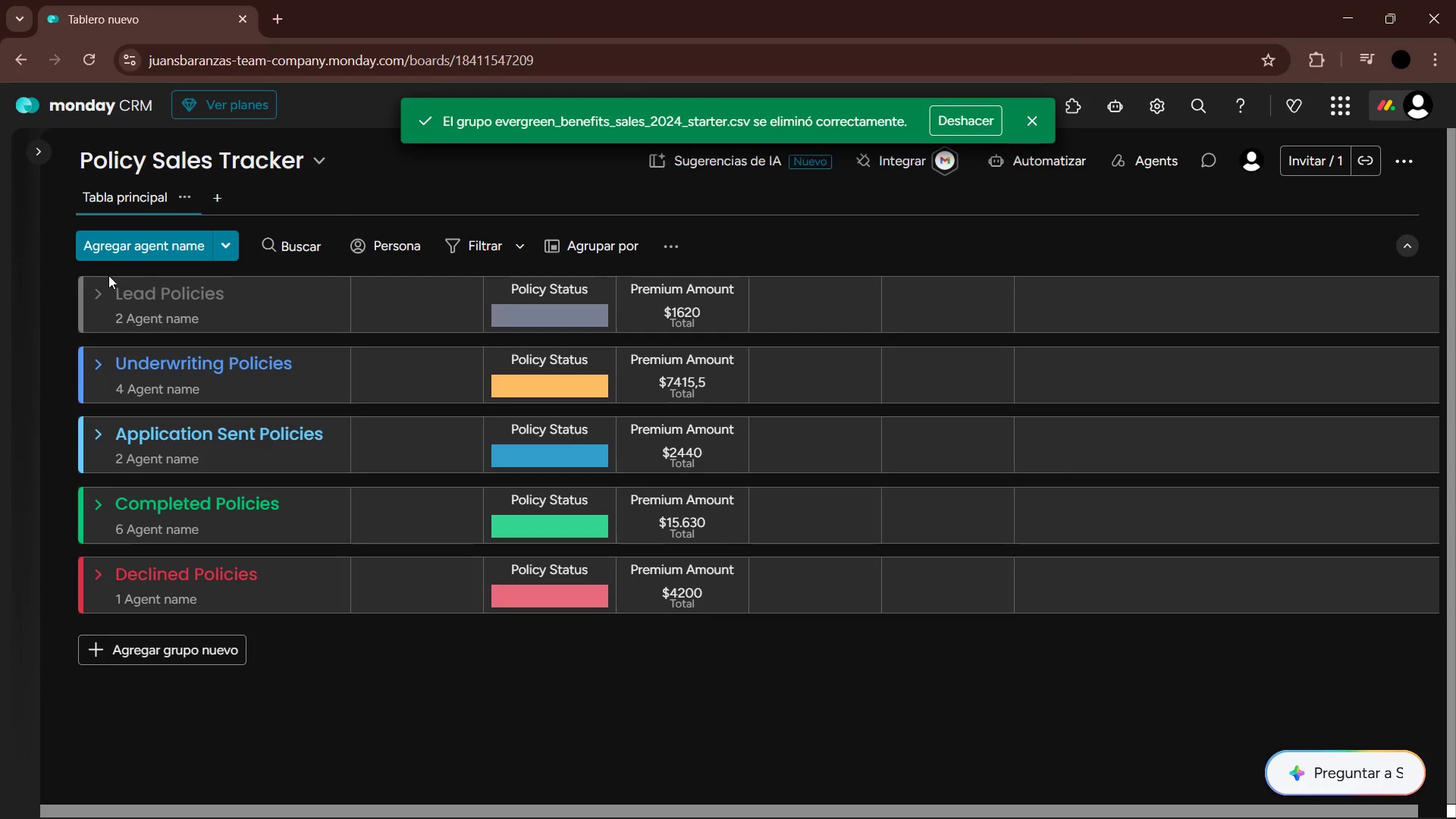 
left_click([94, 297])
 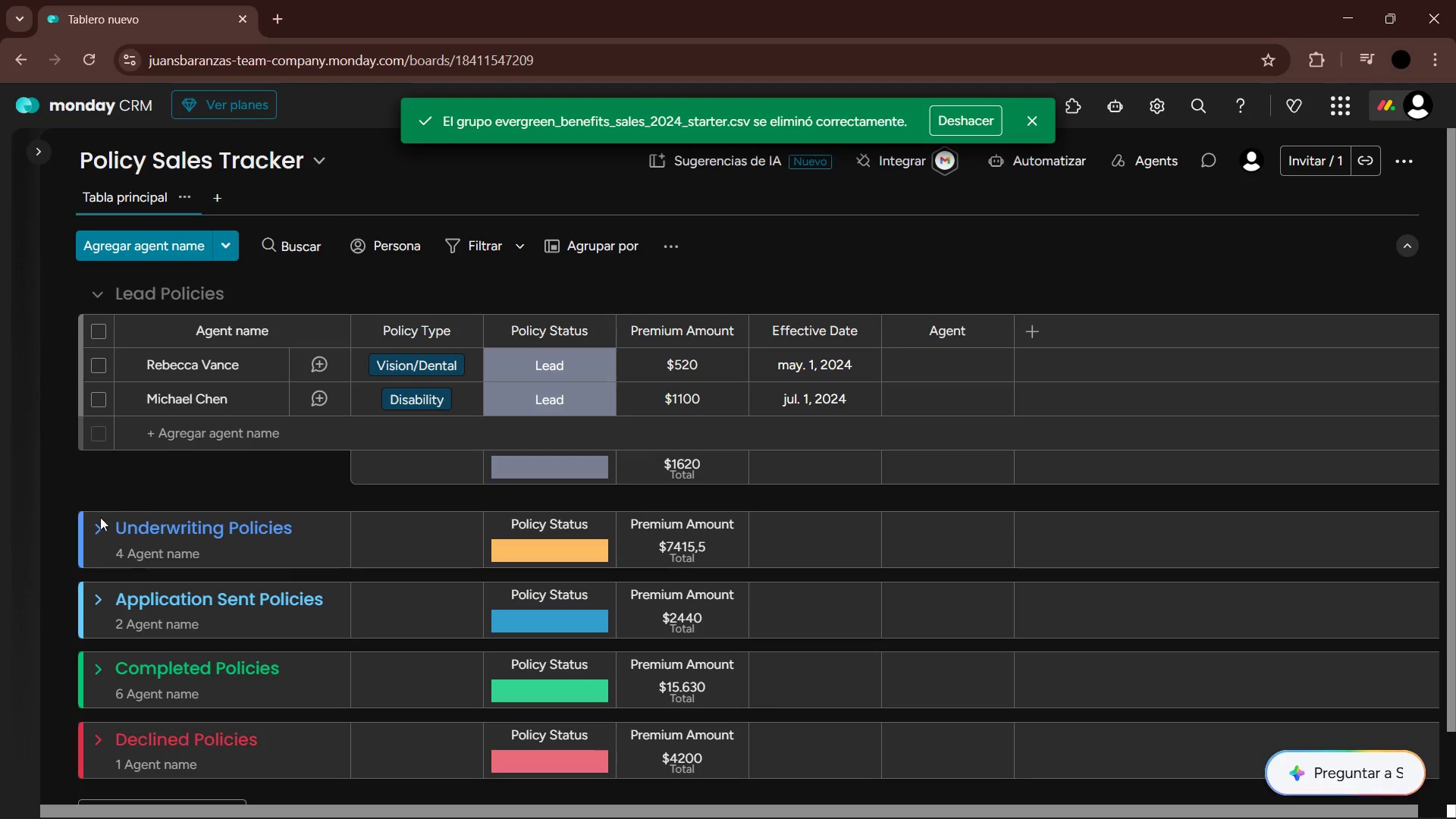 
left_click([91, 526])
 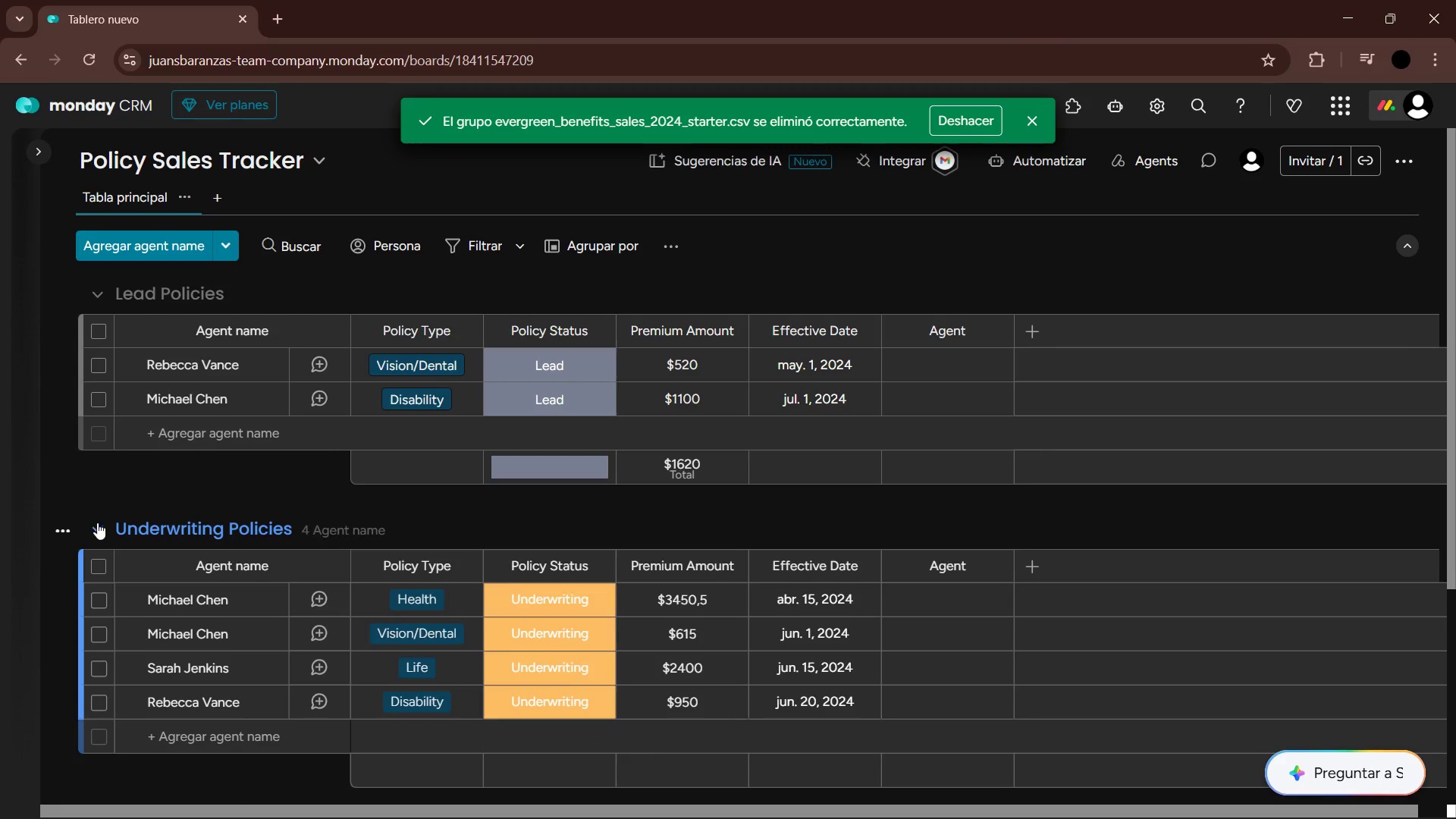 
scroll: coordinate [121, 507], scroll_direction: down, amount: 4.0
 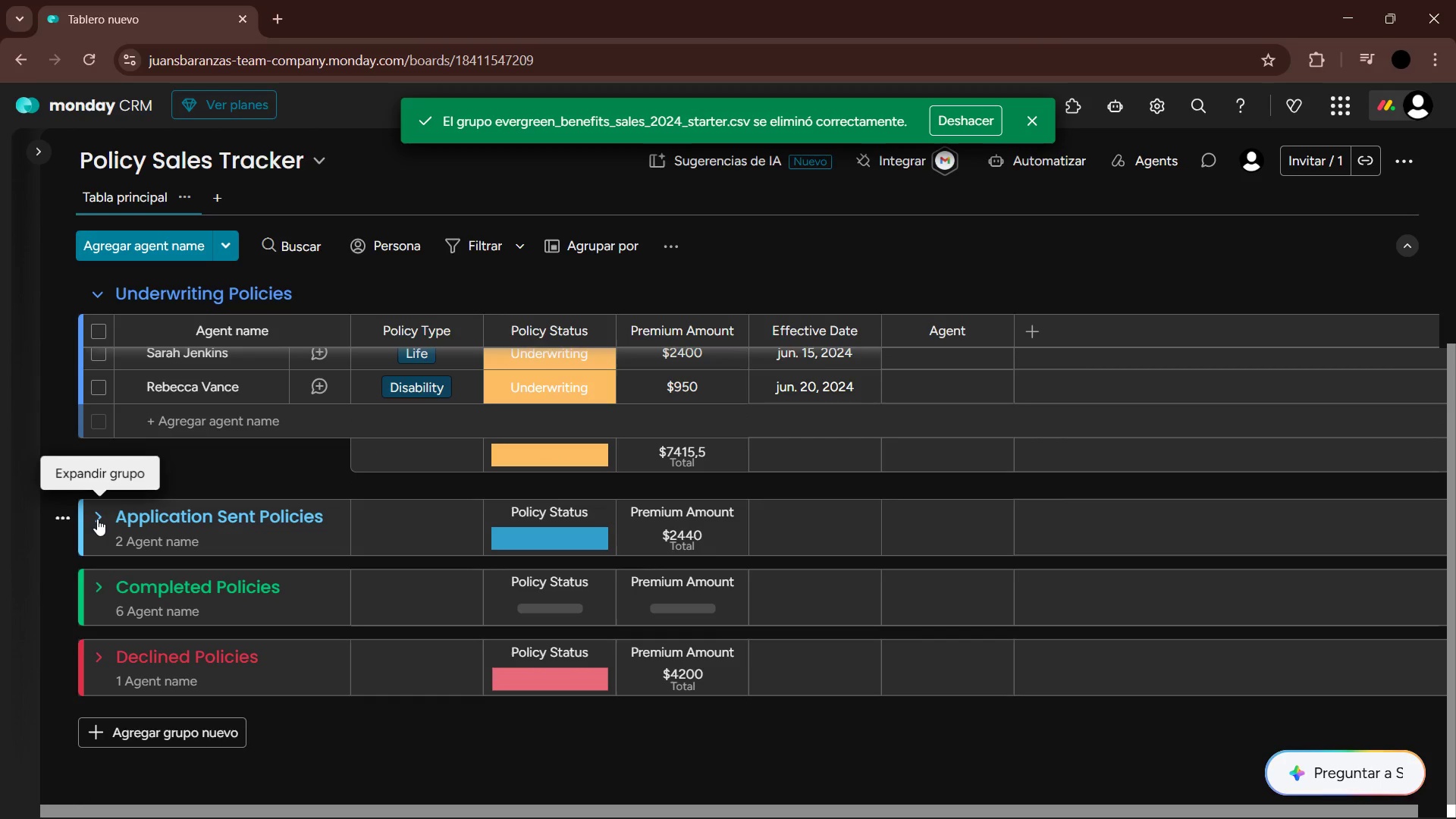 
left_click([96, 519])
 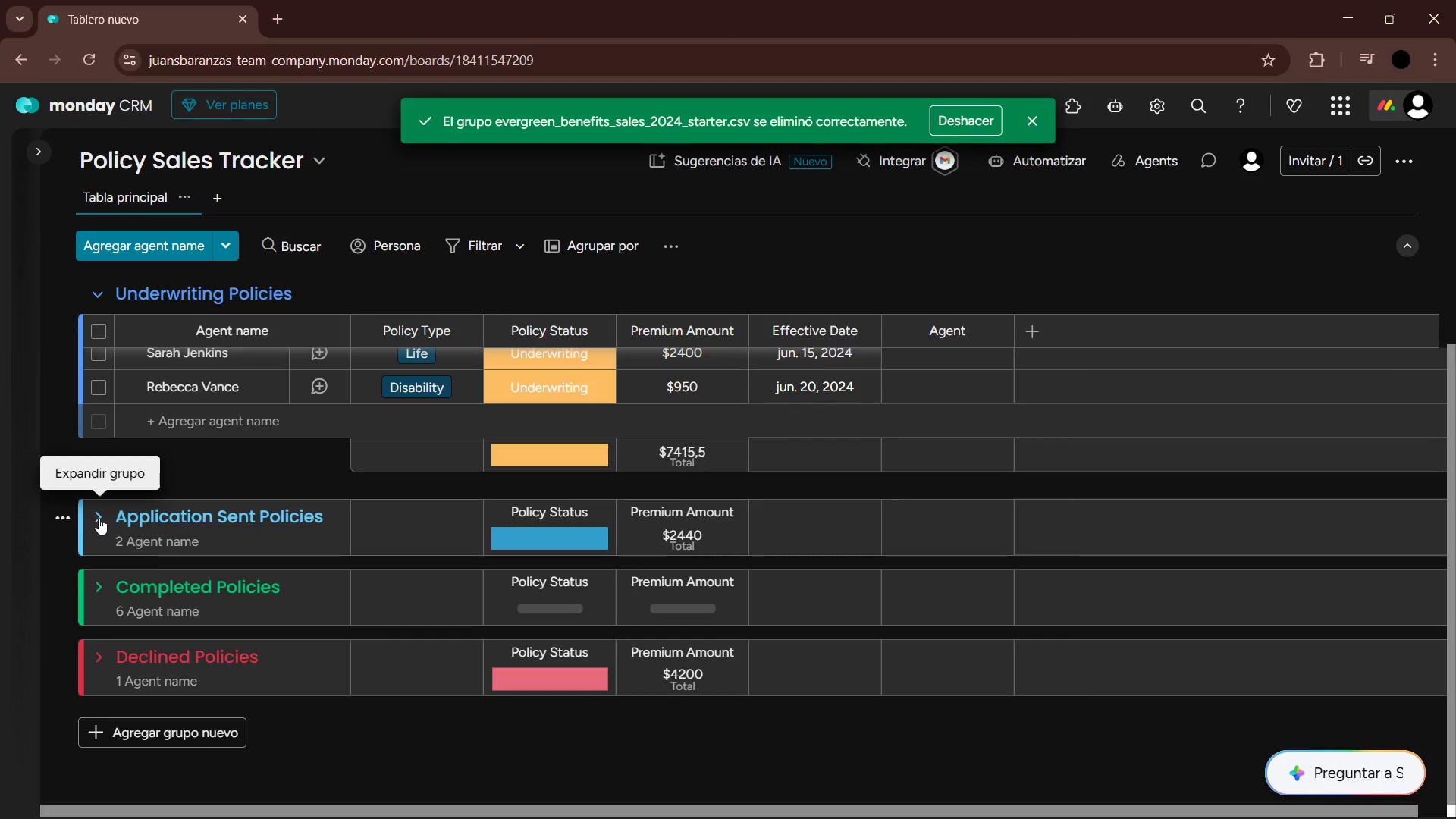 
scroll: coordinate [111, 517], scroll_direction: down, amount: 7.0
 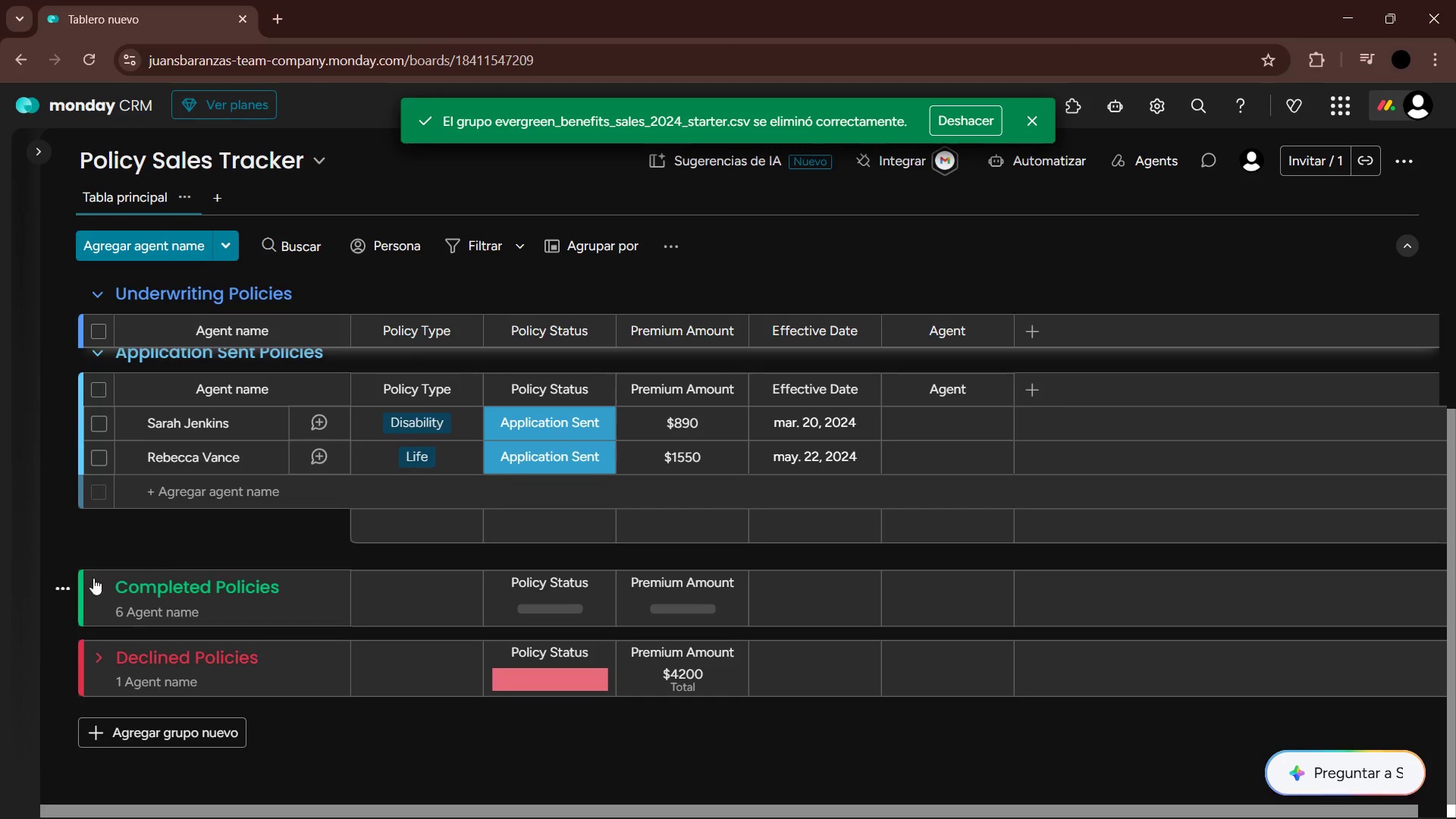 
left_click([100, 588])
 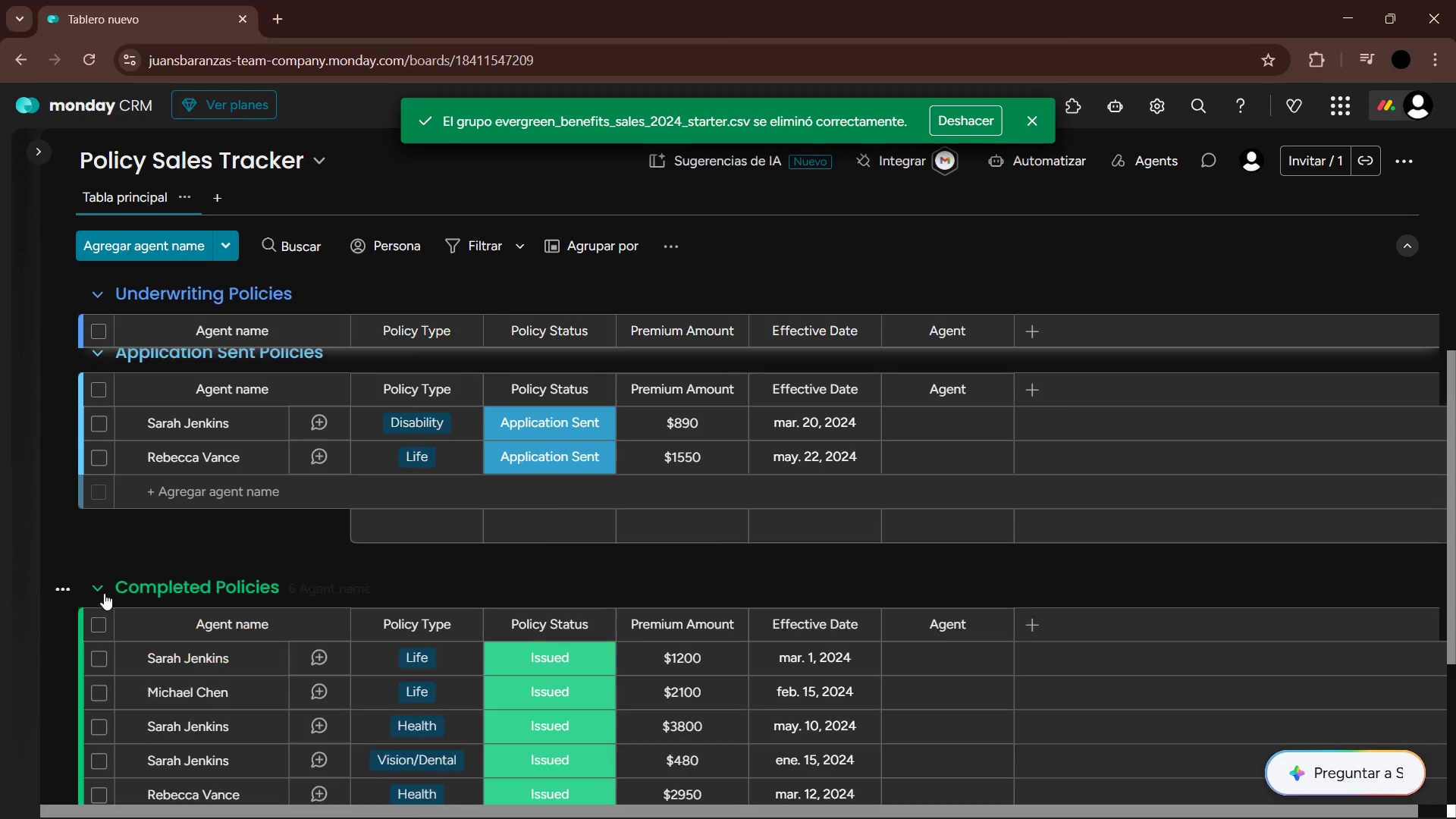 
scroll: coordinate [110, 588], scroll_direction: down, amount: 6.0
 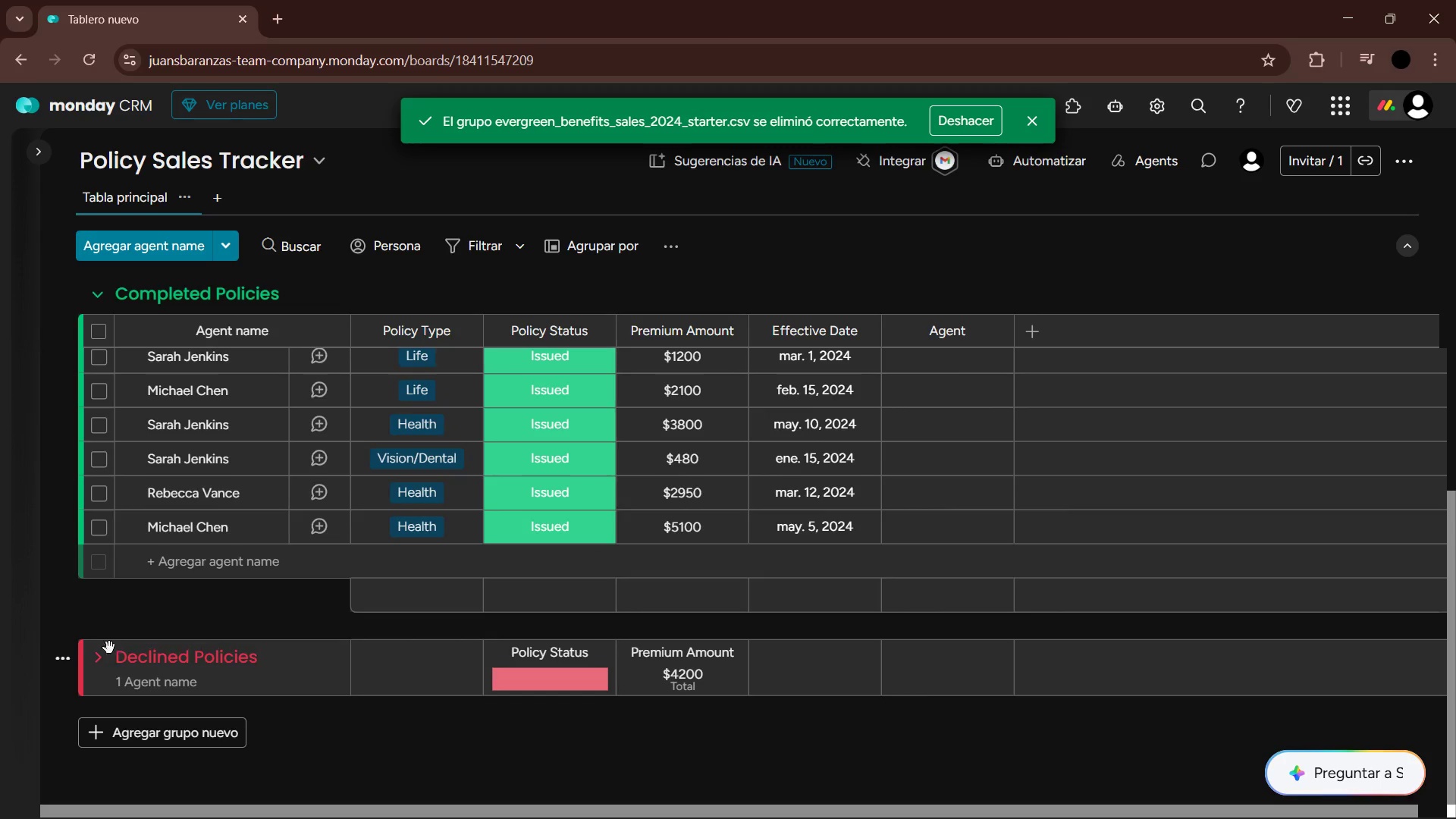 
left_click([101, 651])
 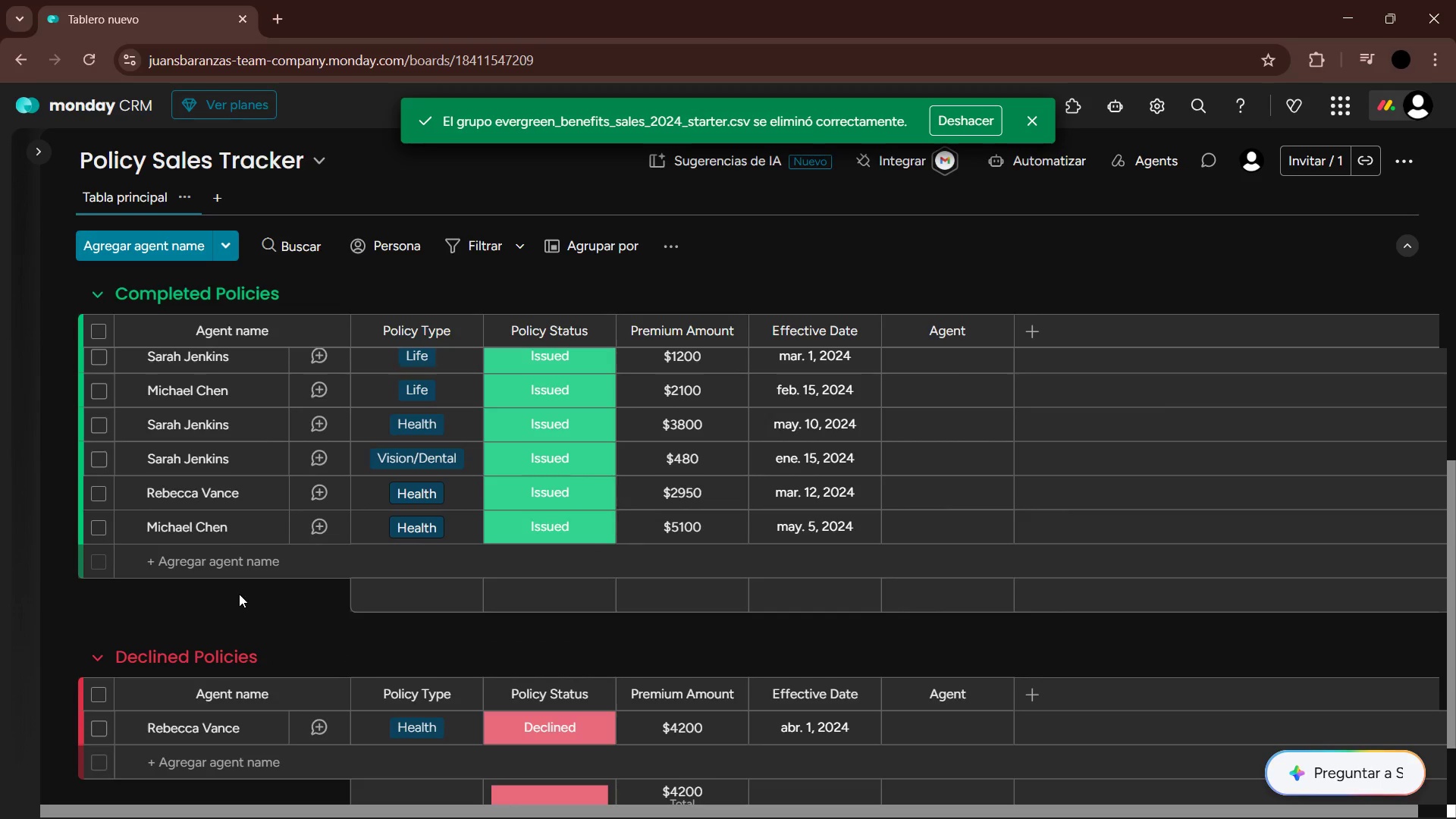 
scroll: coordinate [319, 563], scroll_direction: up, amount: 12.0
 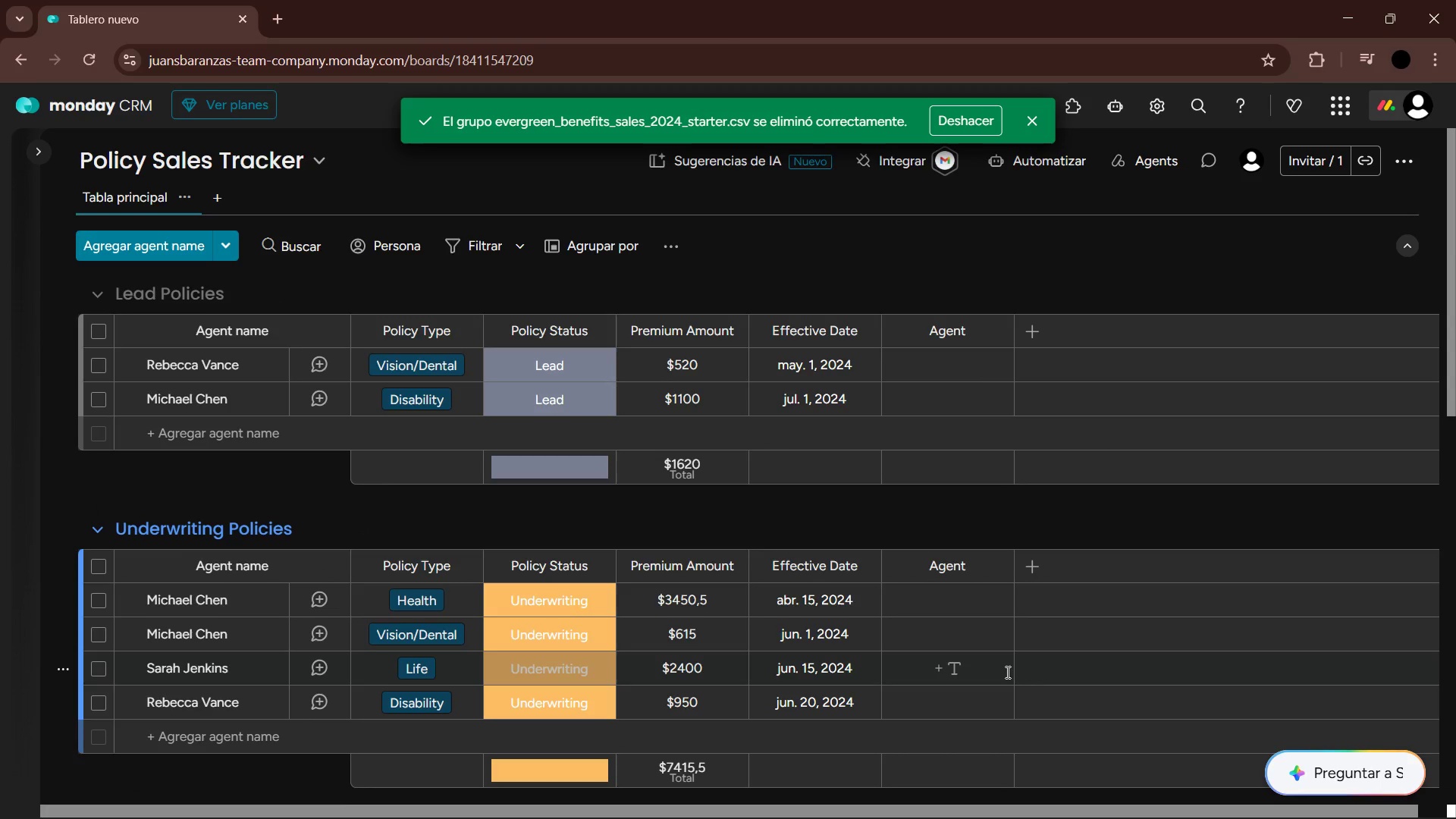 
left_click([931, 806])
 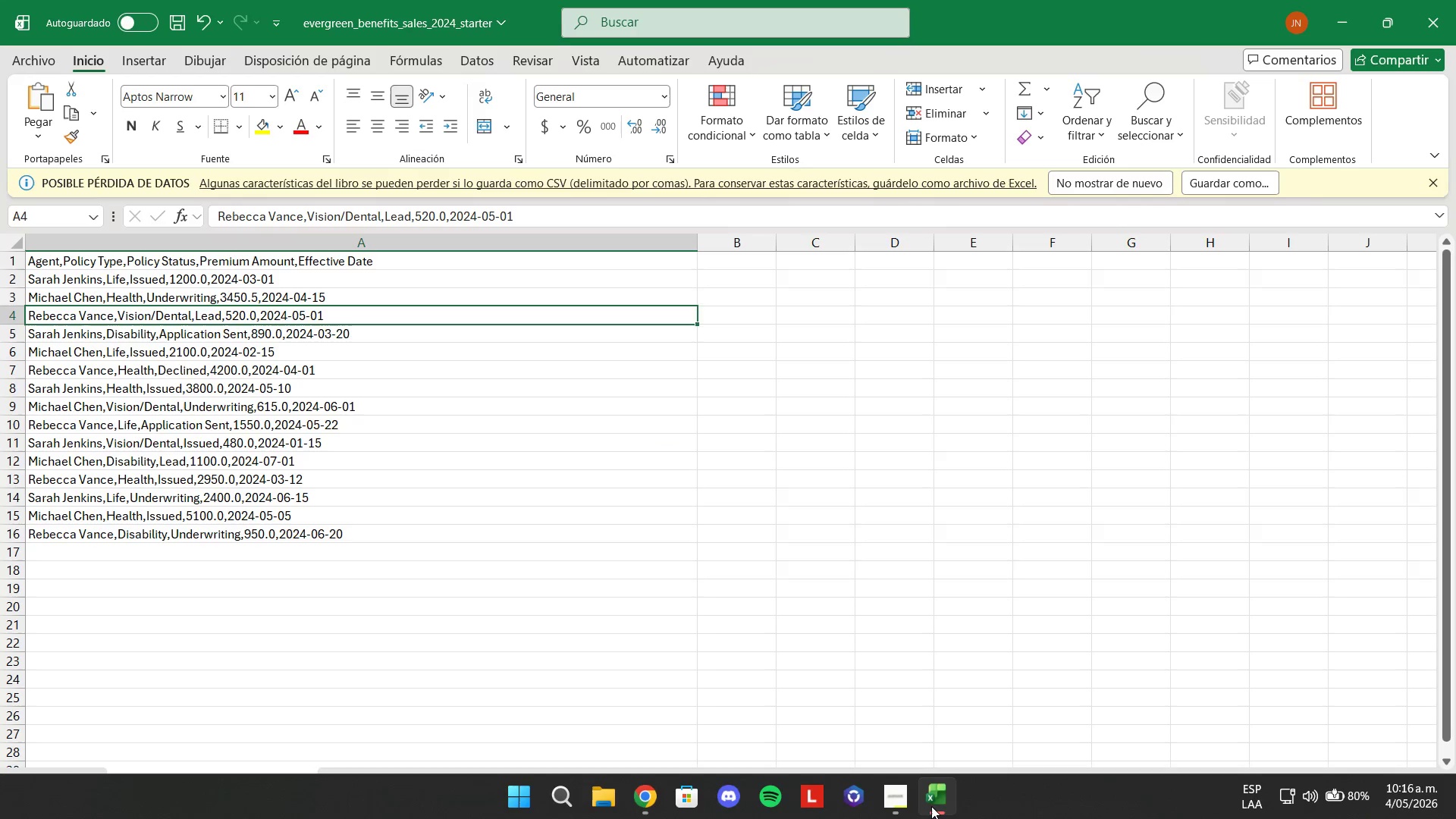 
left_click([931, 806])
 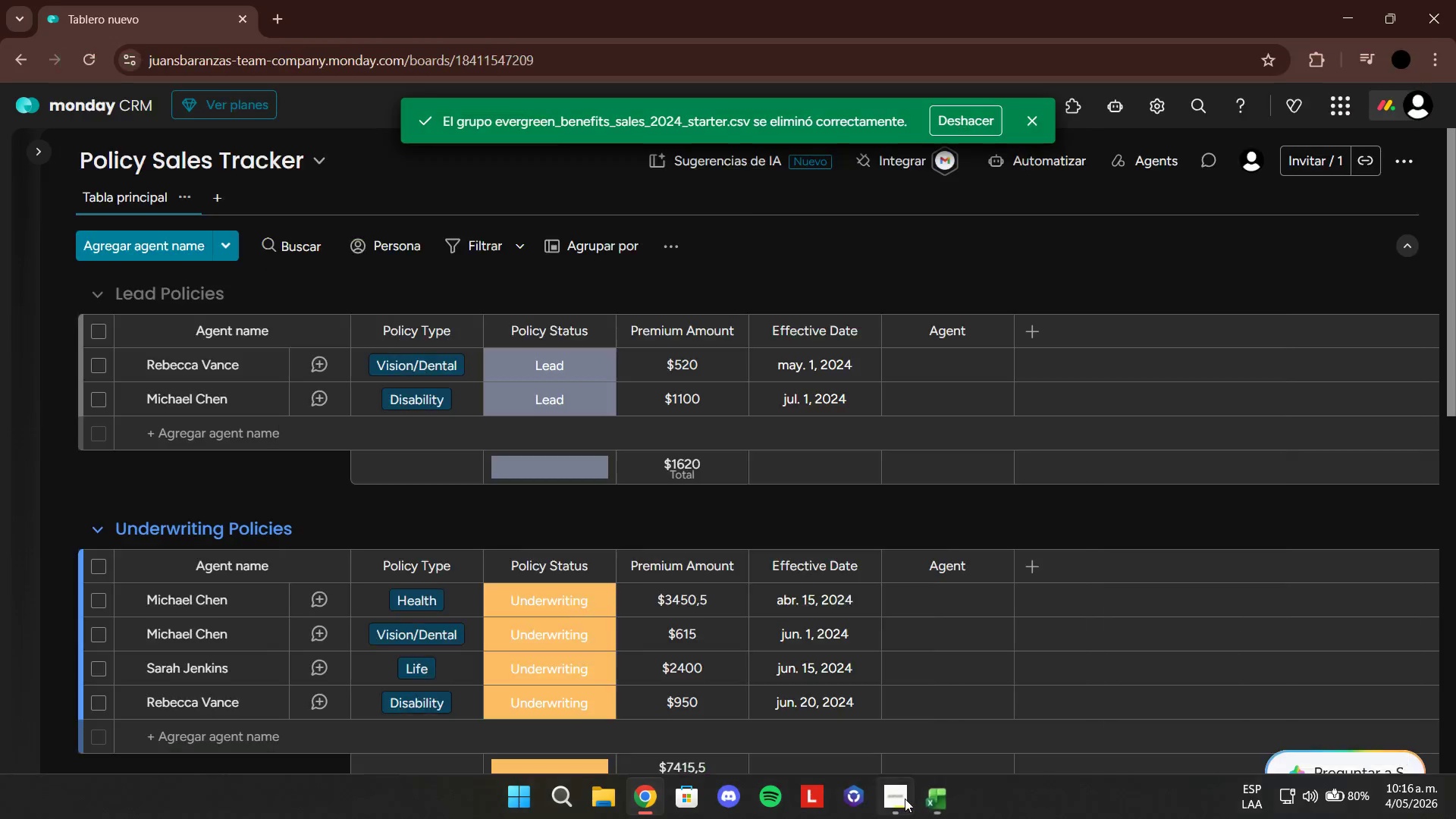 
double_click([904, 798])